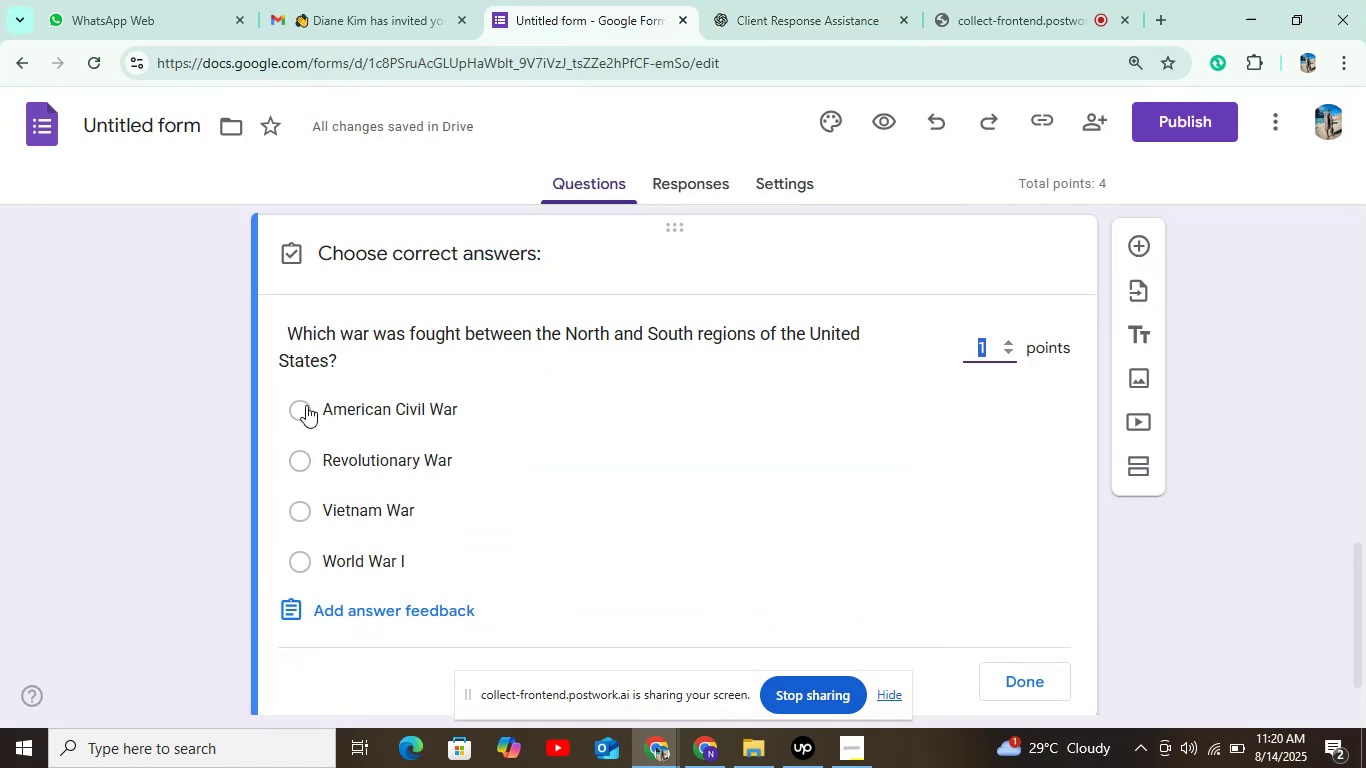 
left_click([306, 405])
 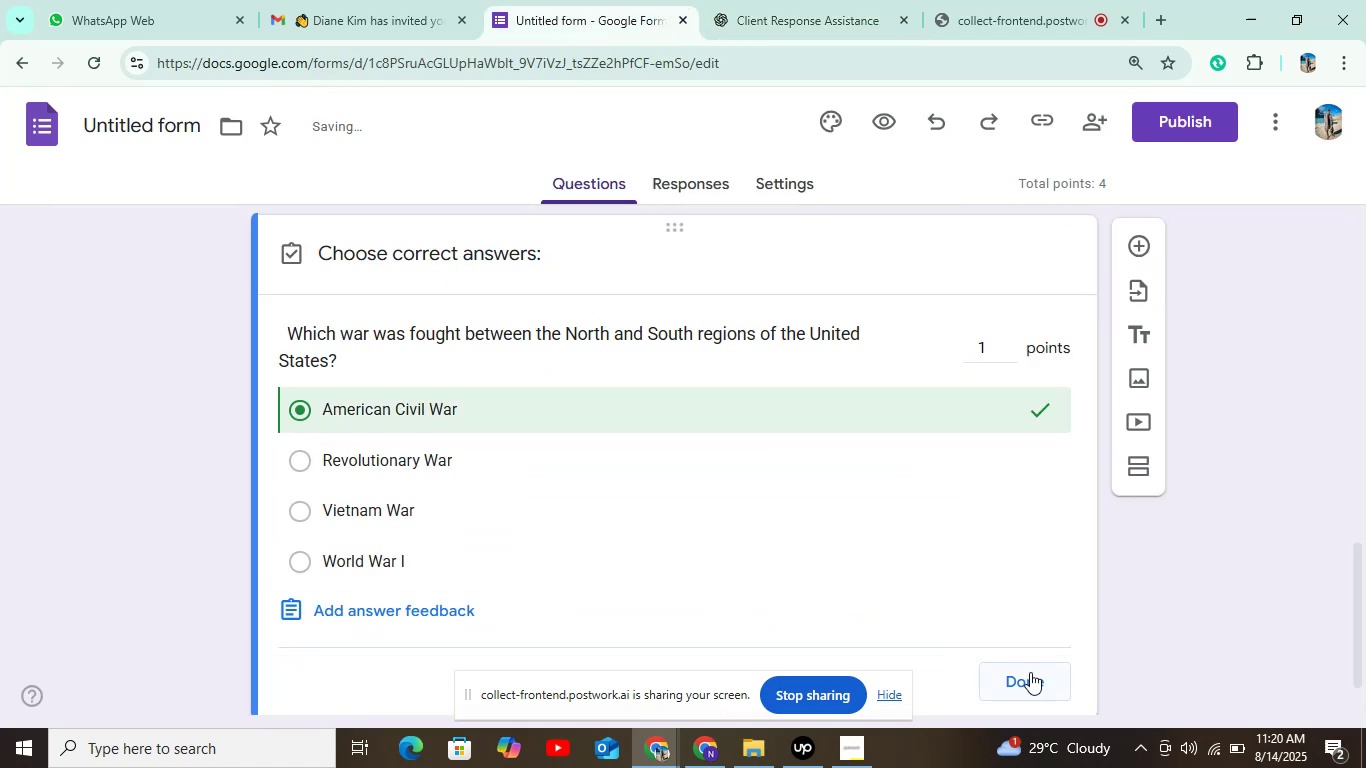 
left_click([1034, 675])
 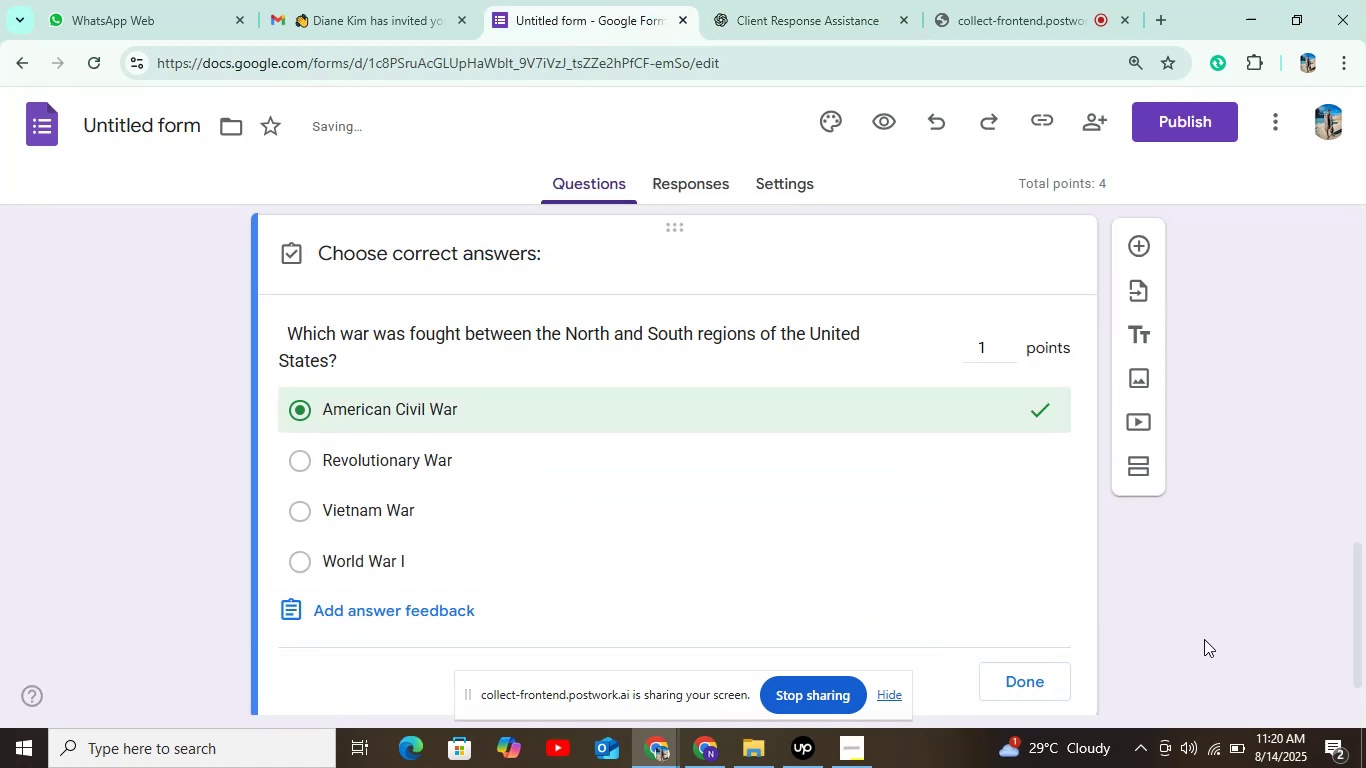 
scroll: coordinate [1067, 662], scroll_direction: down, amount: 1.0
 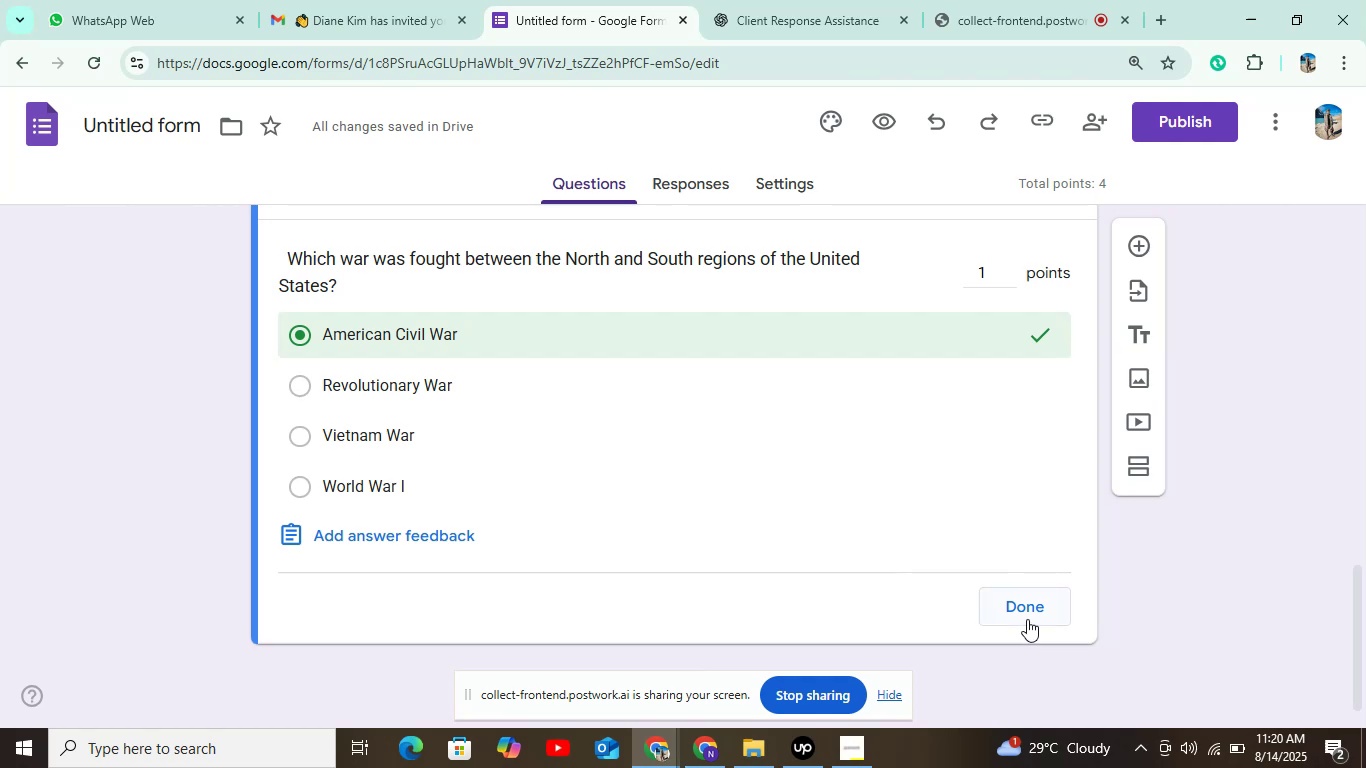 
left_click([1024, 610])
 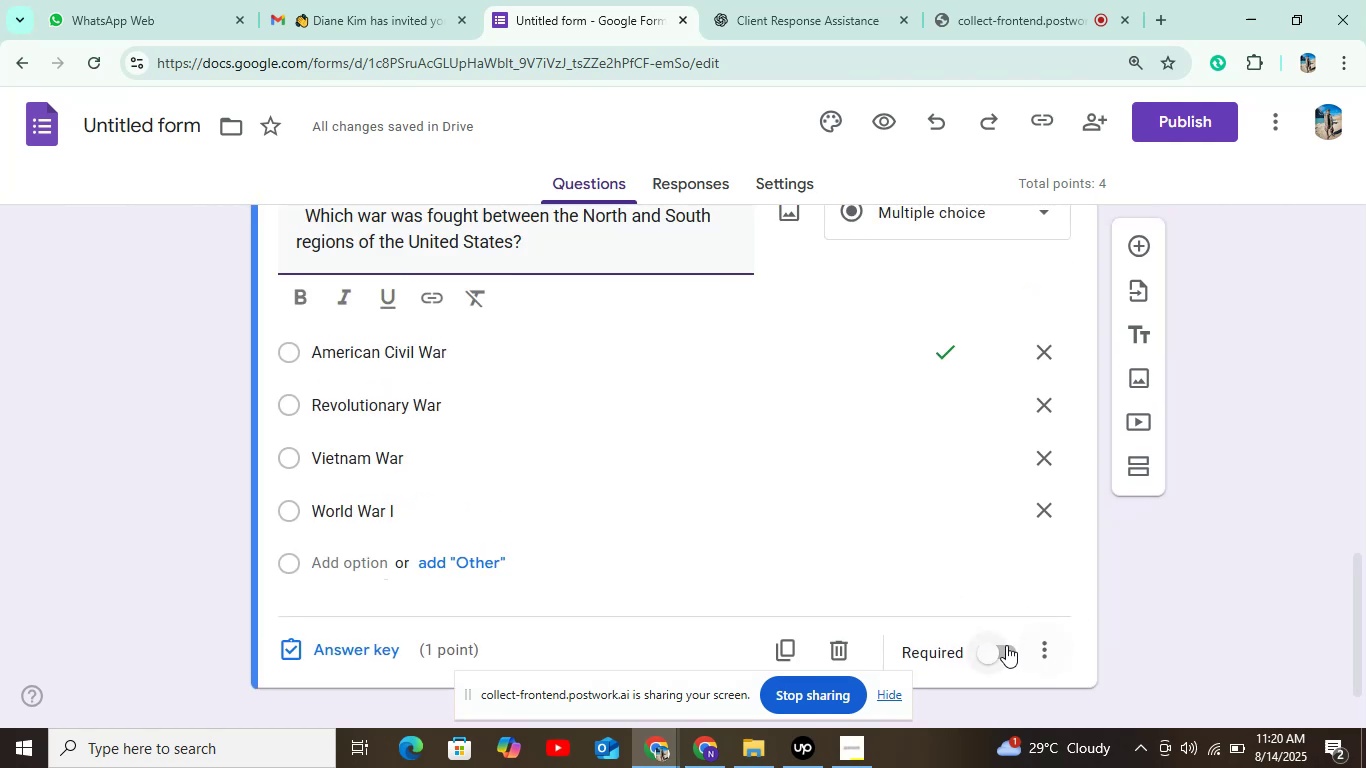 
left_click([1002, 652])
 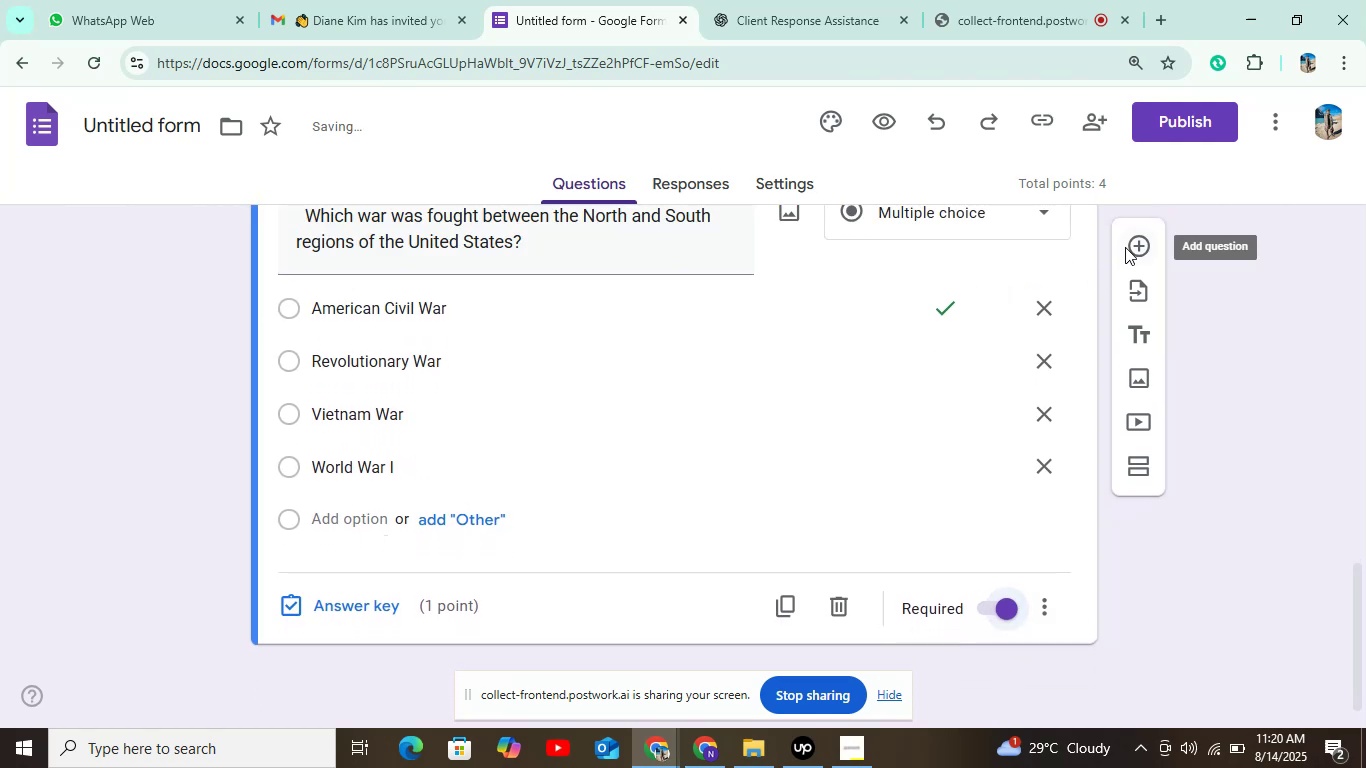 
left_click([1138, 243])
 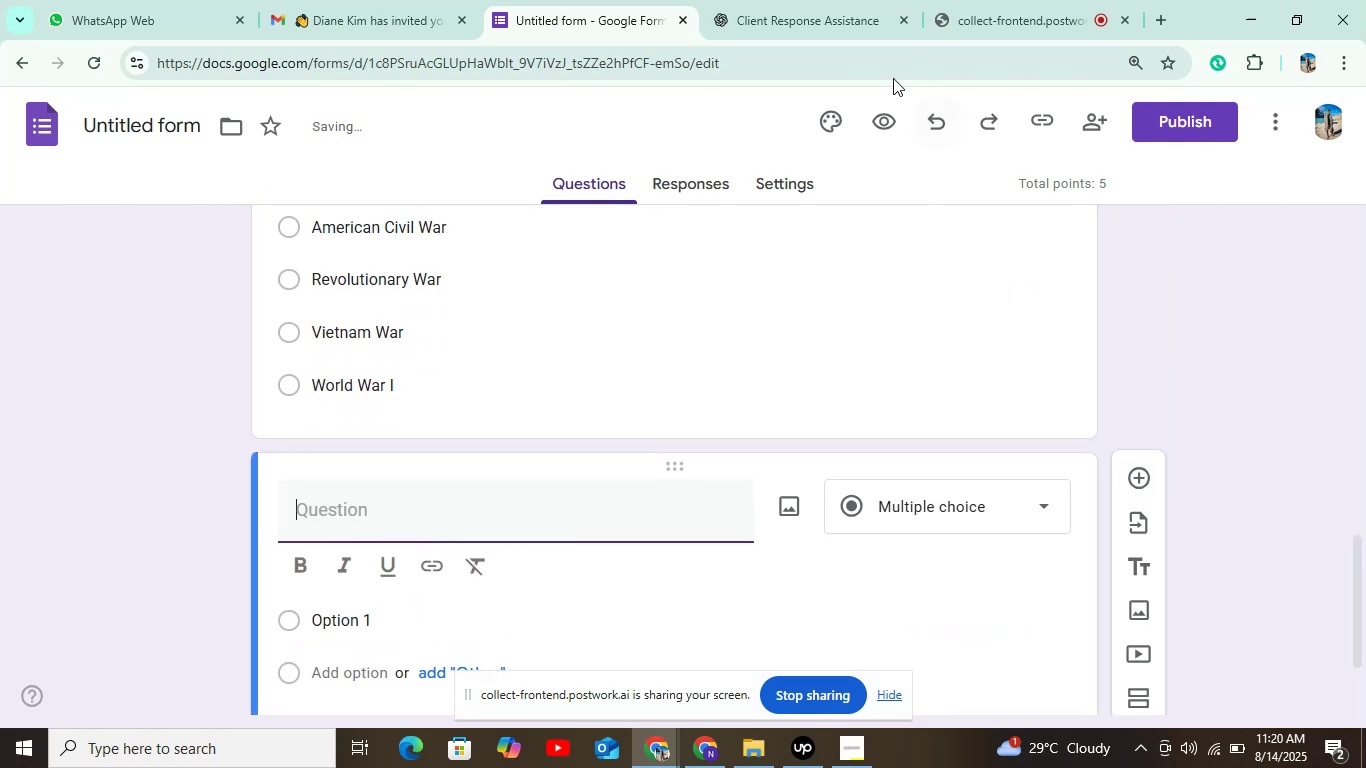 
left_click([809, 16])
 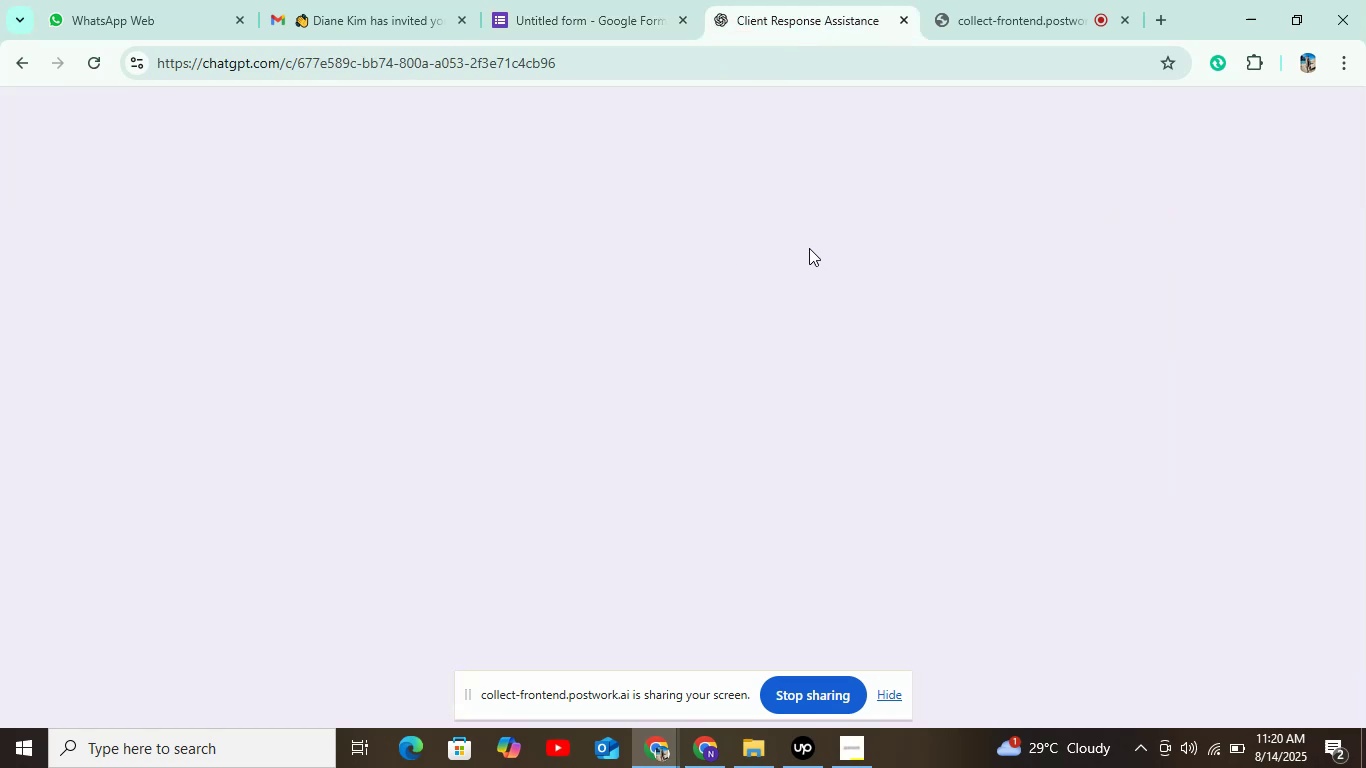 
scroll: coordinate [798, 232], scroll_direction: down, amount: 3.0
 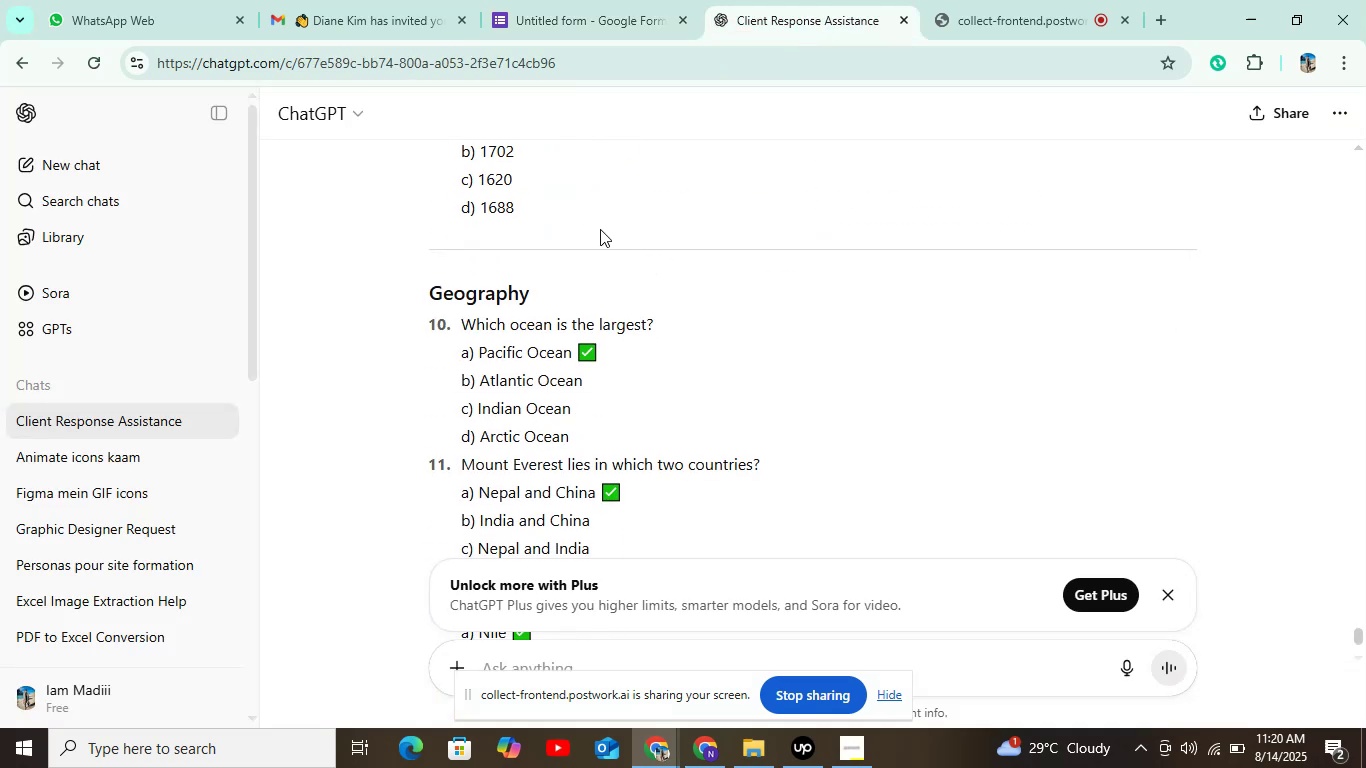 
scroll: coordinate [574, 218], scroll_direction: up, amount: 1.0
 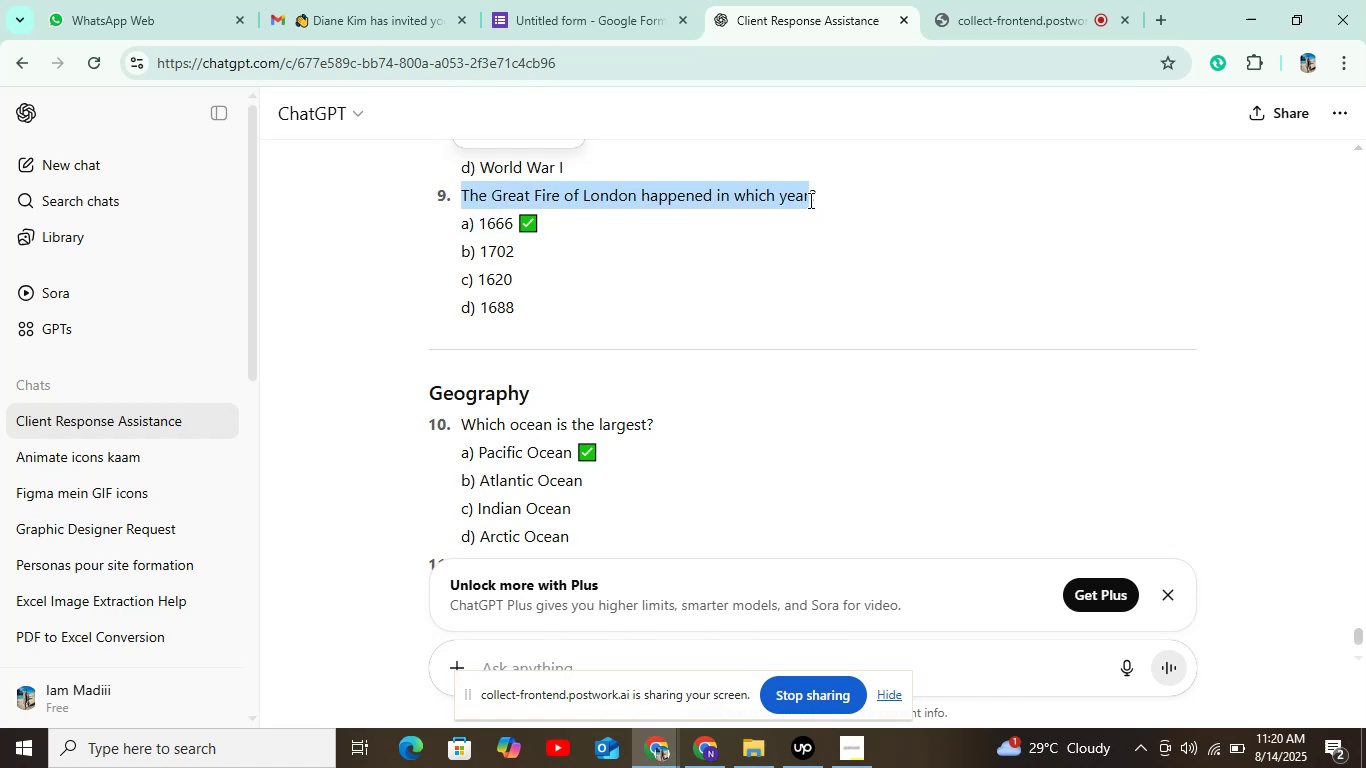 
key(Control+C)
 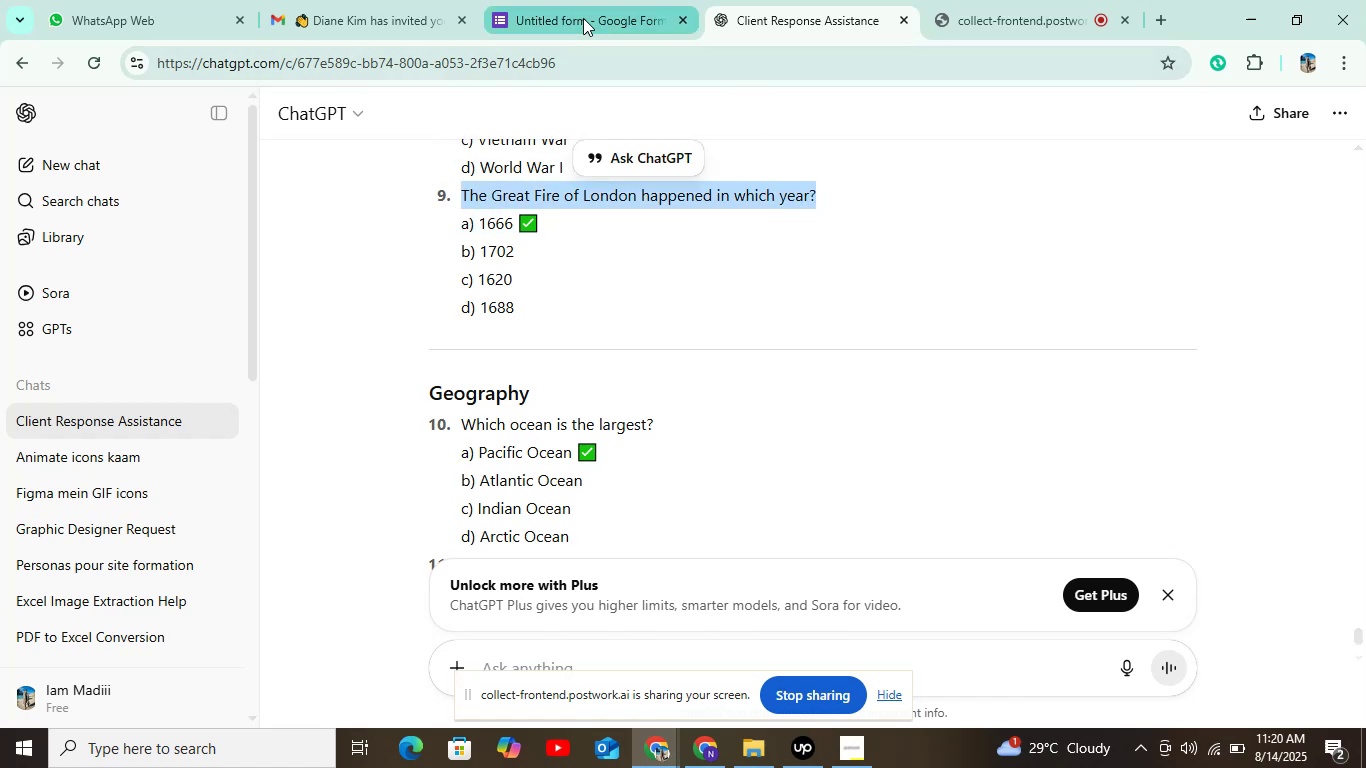 
left_click([583, 18])
 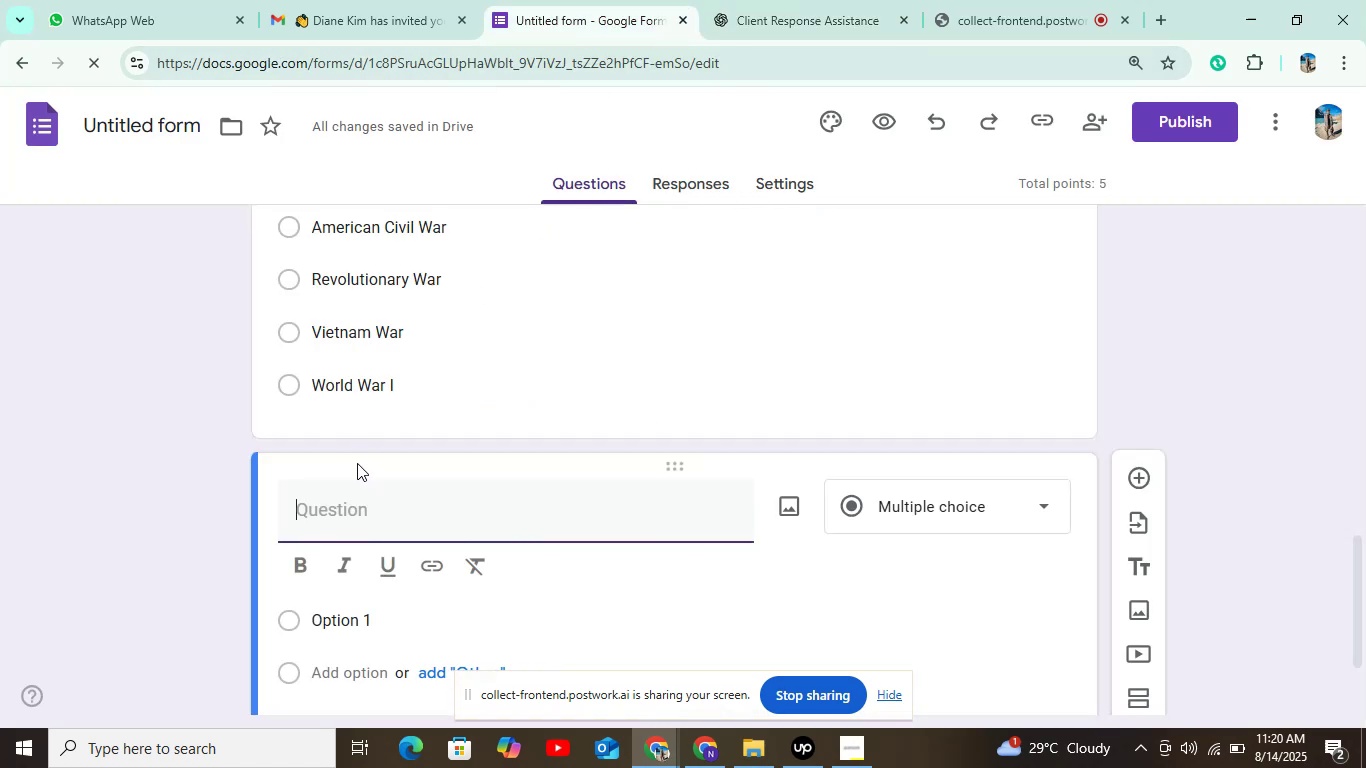 
key(Control+V)
 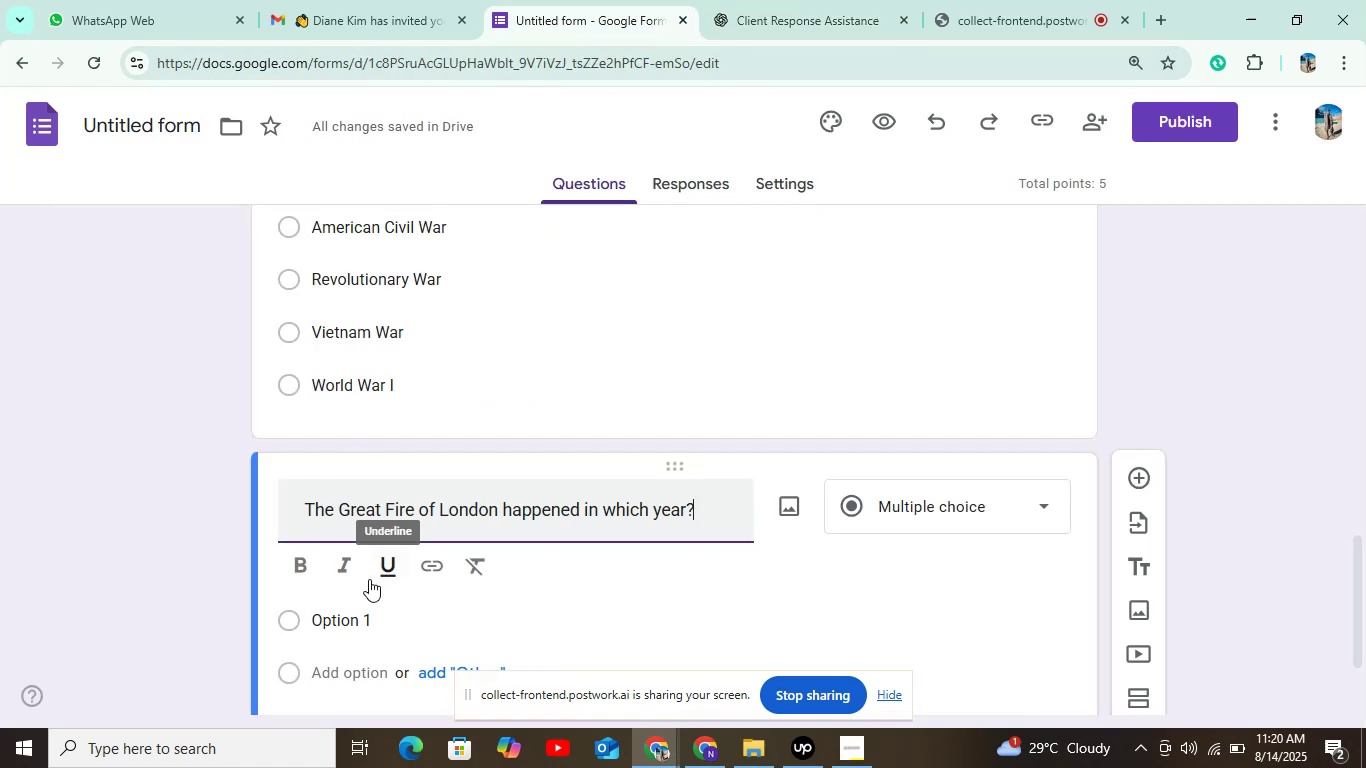 
scroll: coordinate [494, 556], scroll_direction: down, amount: 3.0
 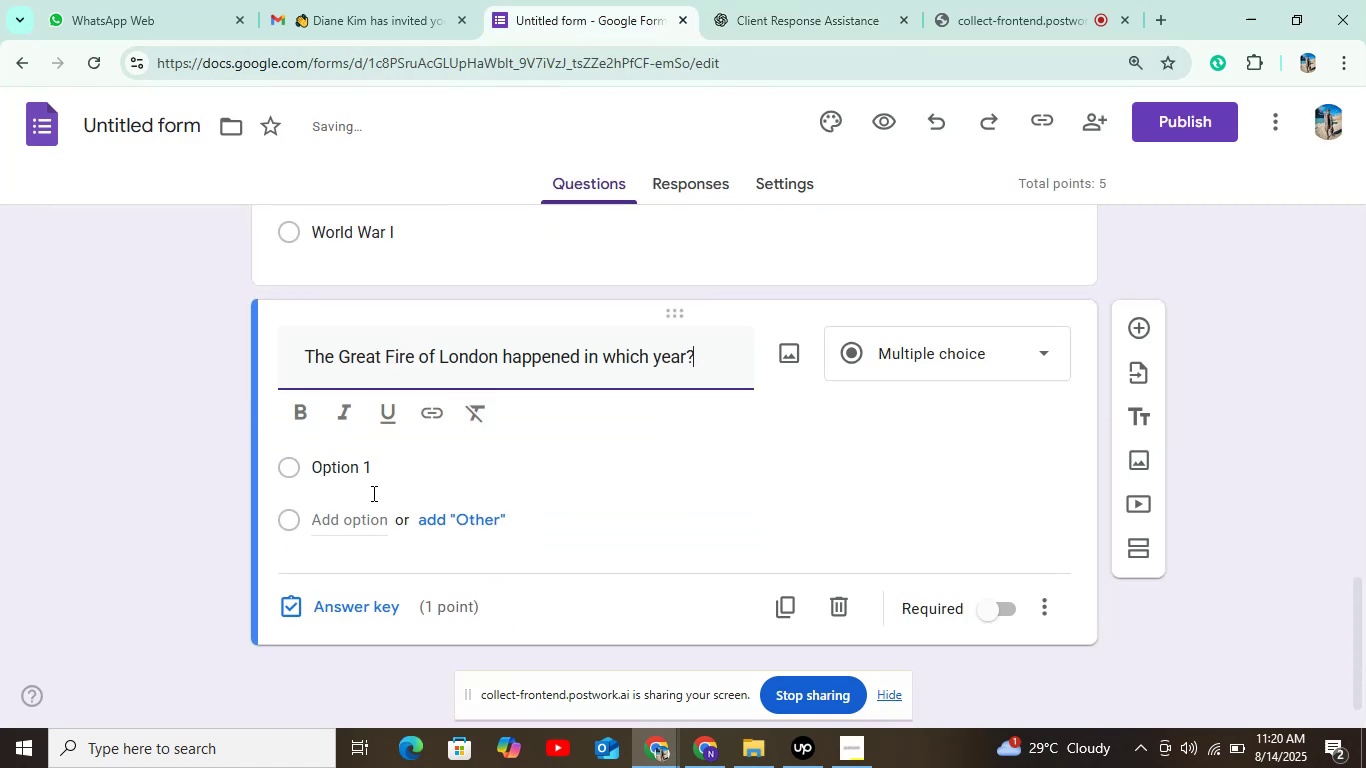 
left_click([362, 465])
 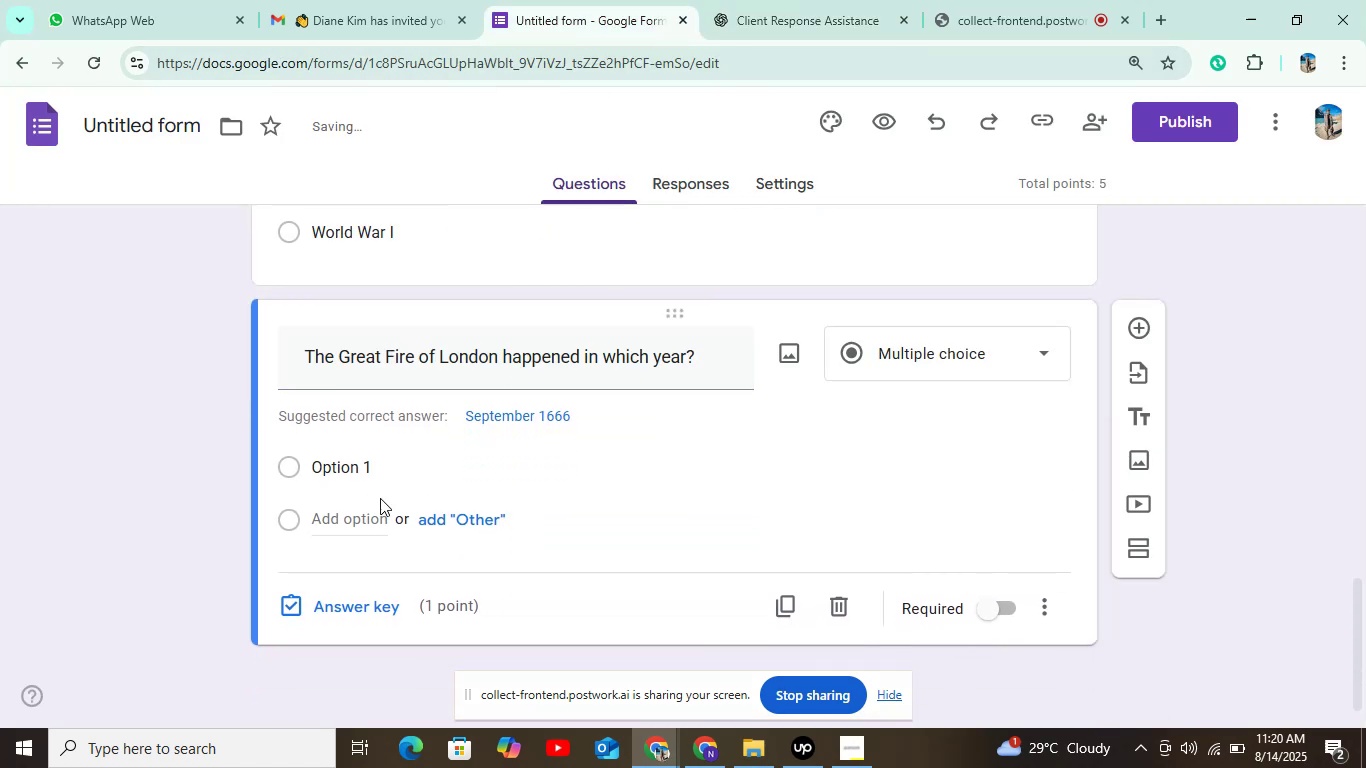 
left_click([364, 475])
 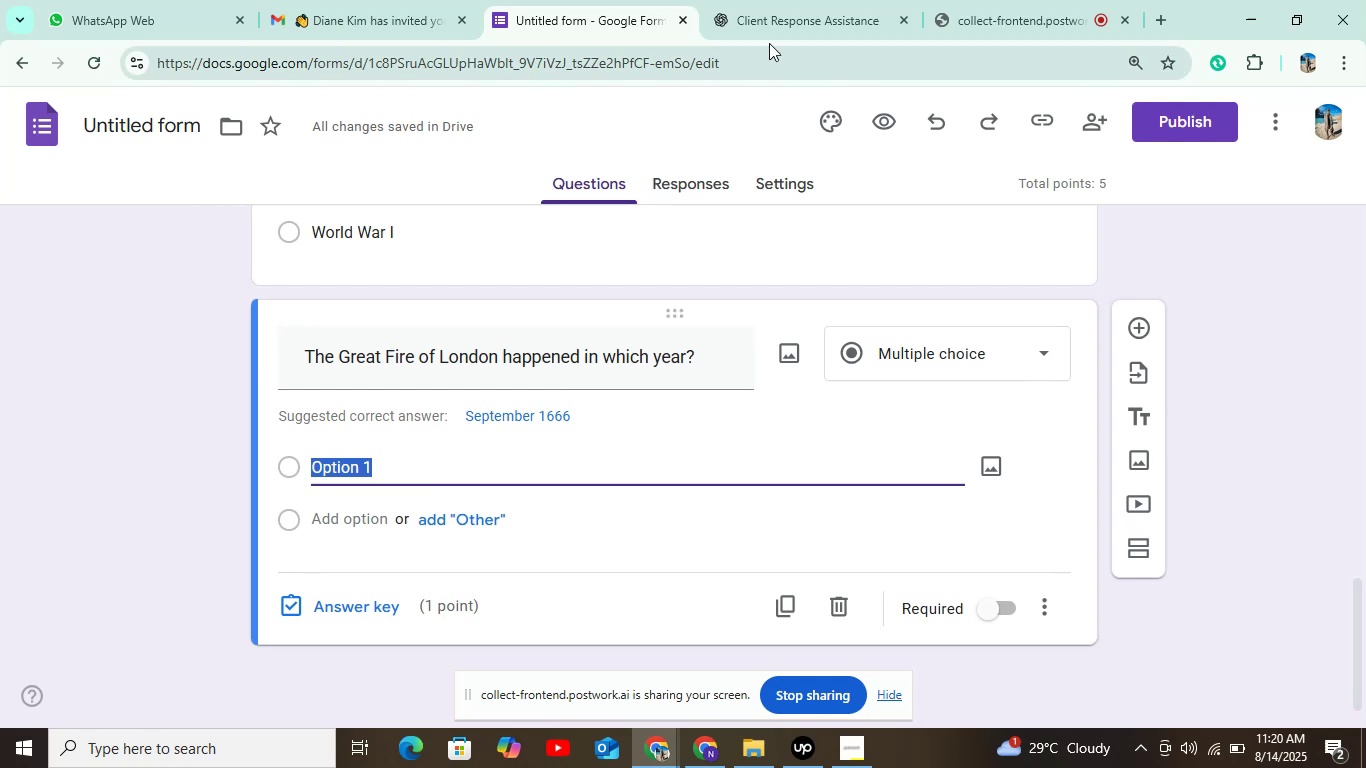 
left_click([771, 26])
 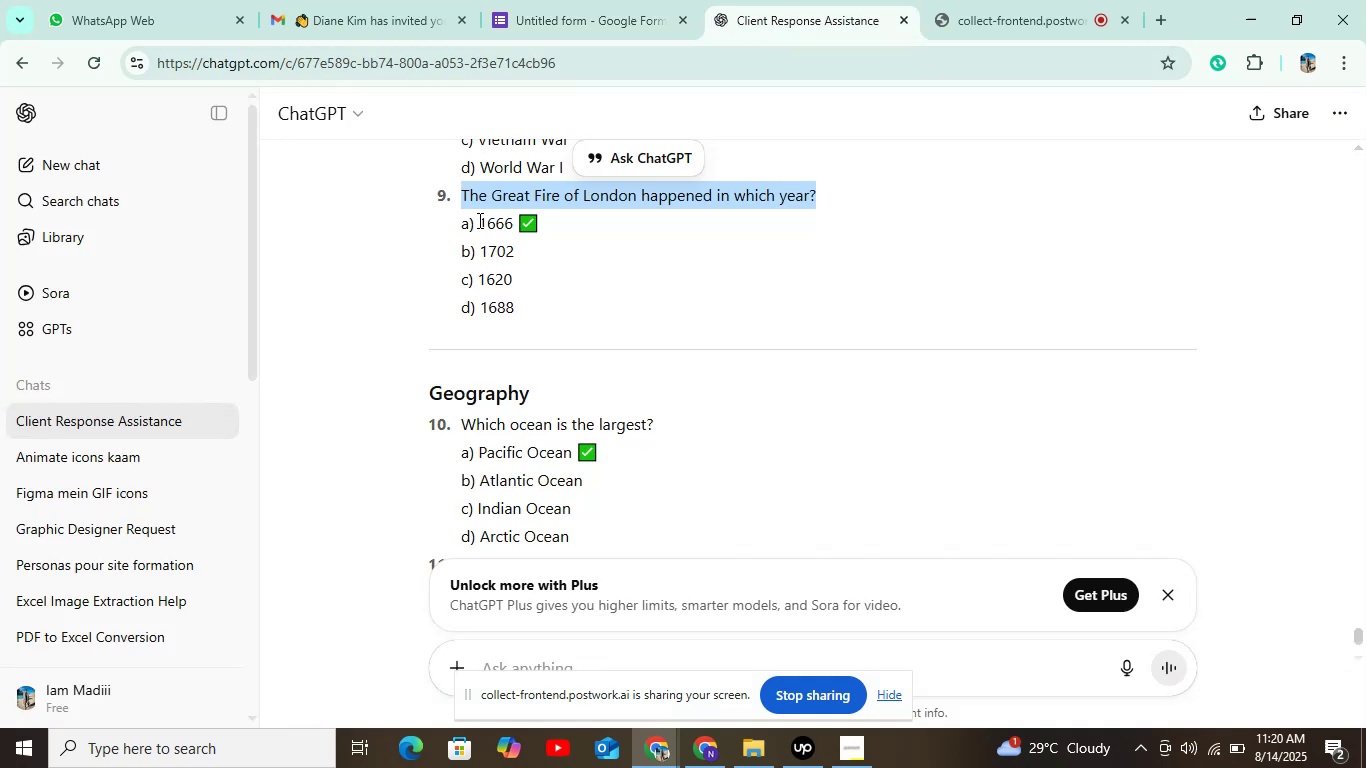 
key(Control+C)
 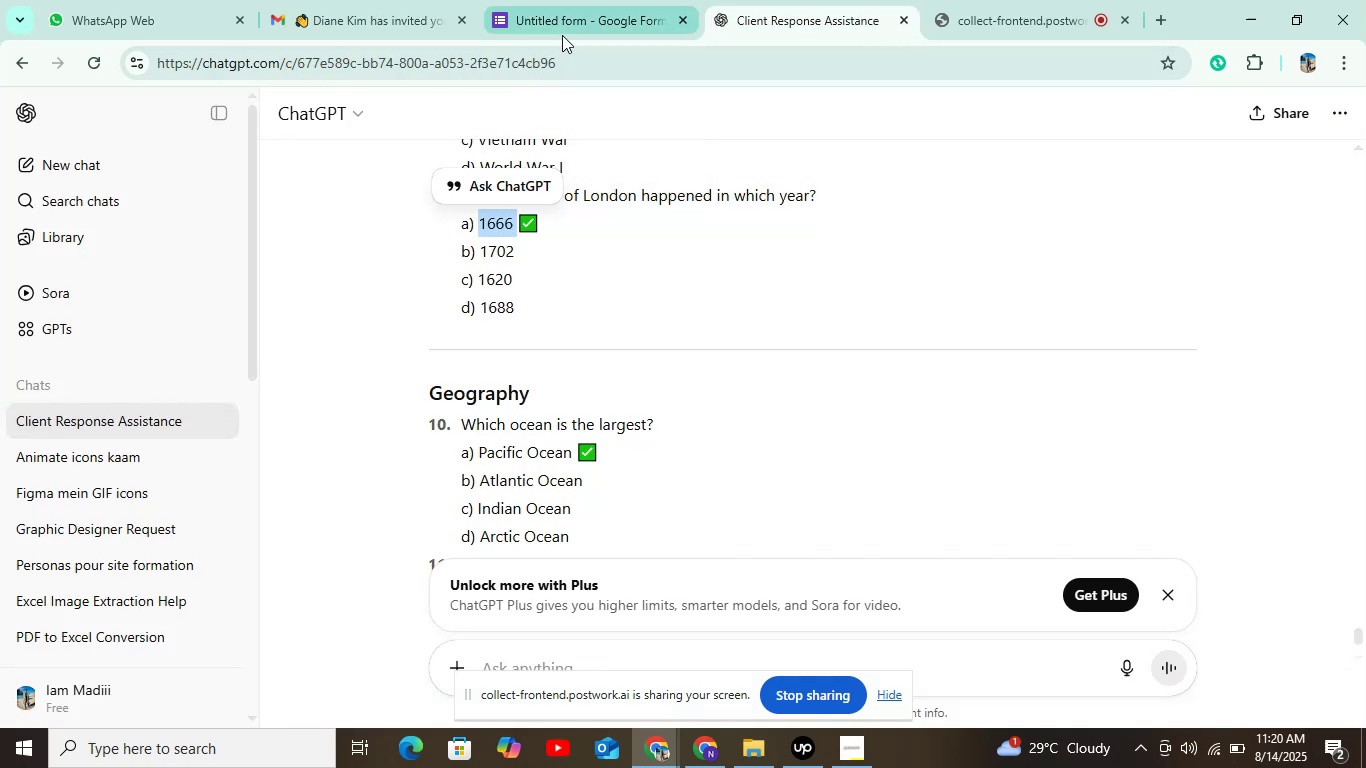 
left_click([566, 27])
 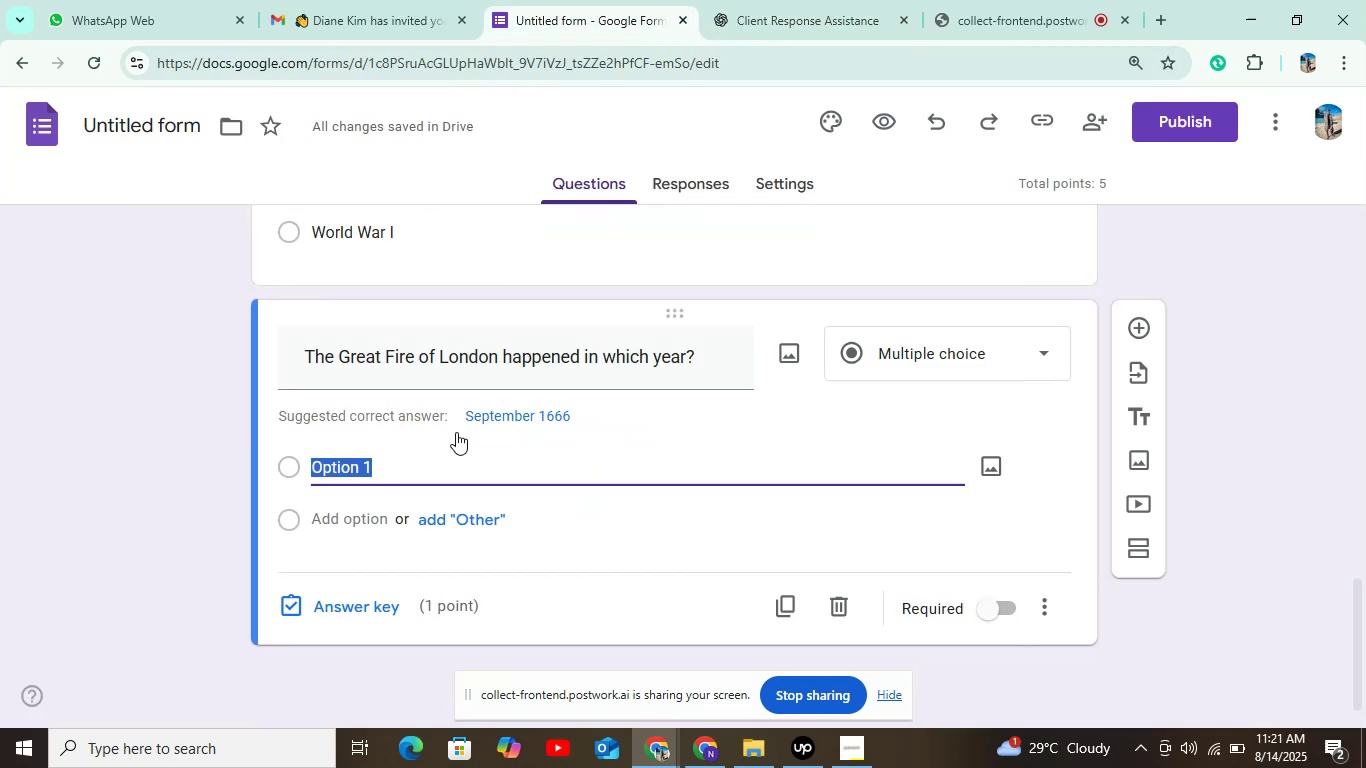 
key(Control+V)
 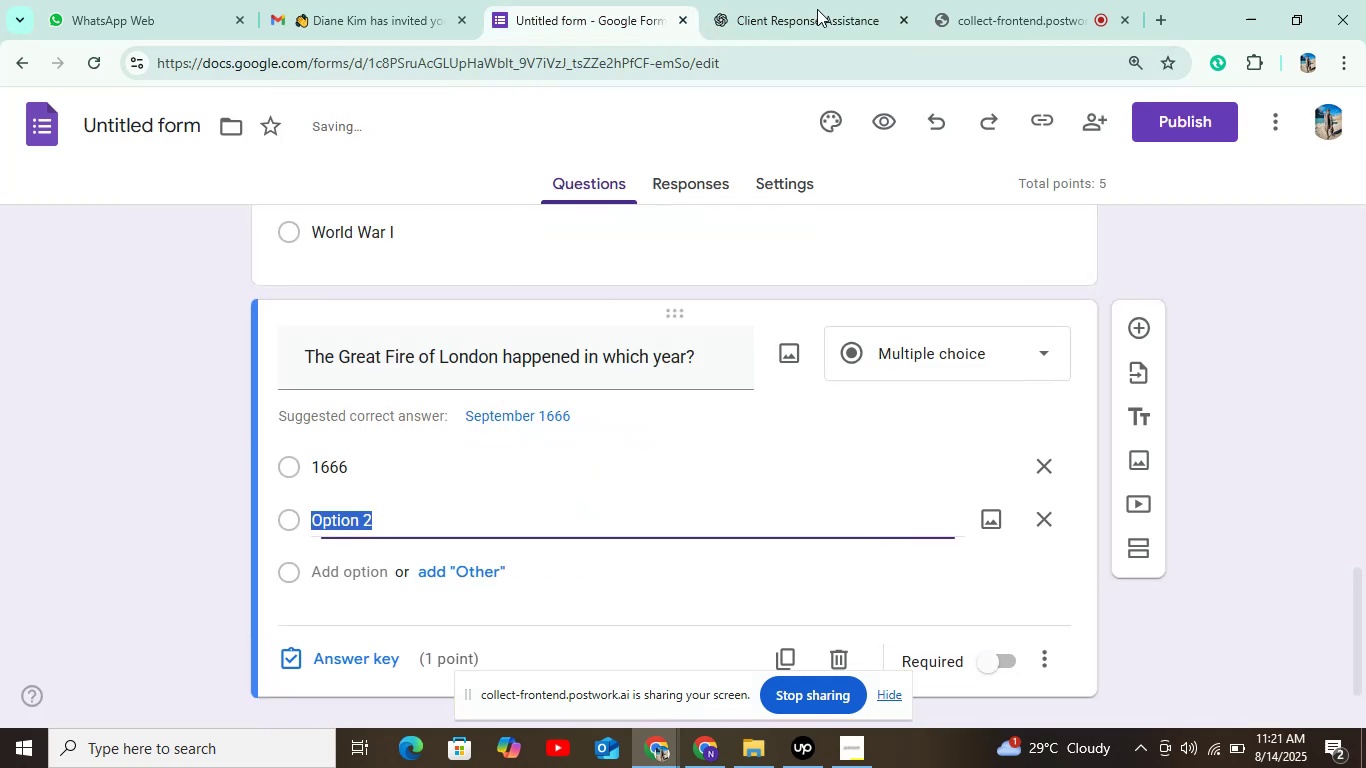 
left_click([823, 14])
 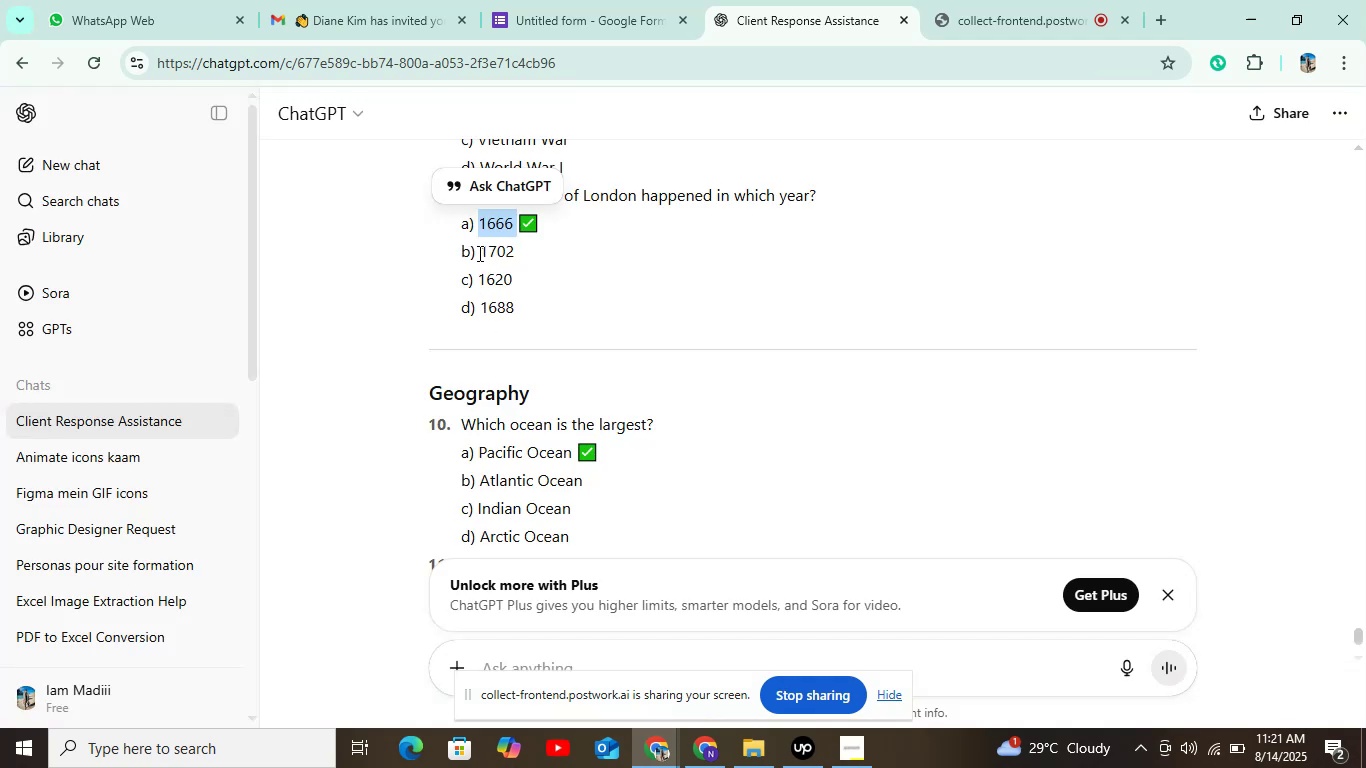 
key(Control+C)
 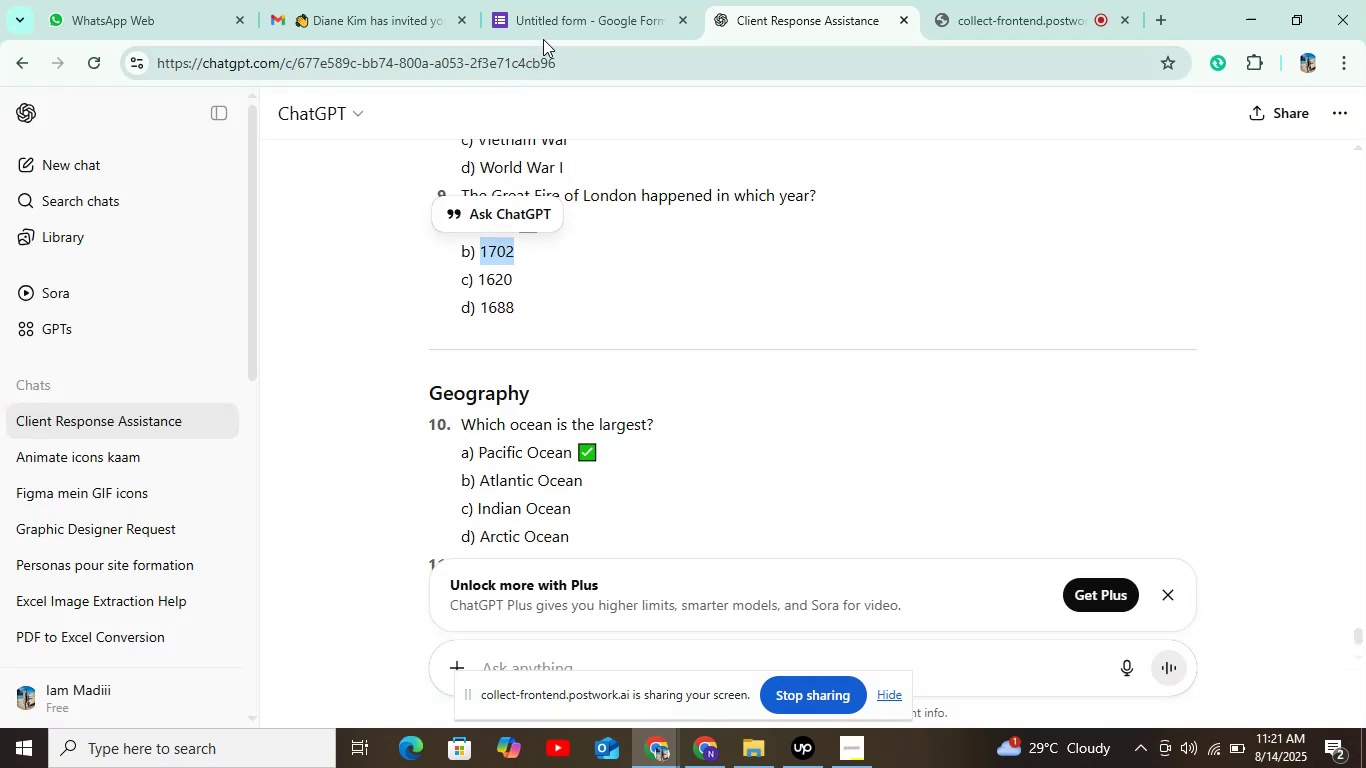 
left_click([558, 20])
 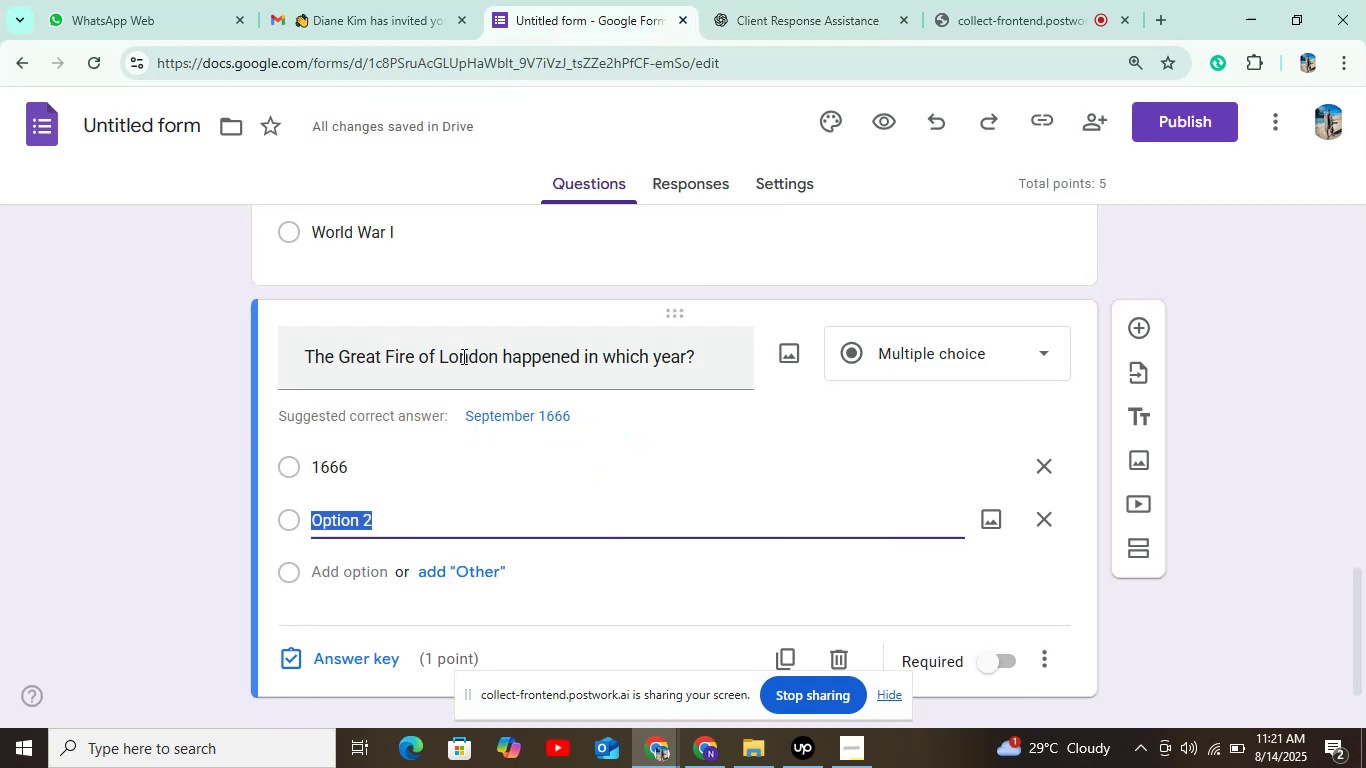 
key(Control+V)
 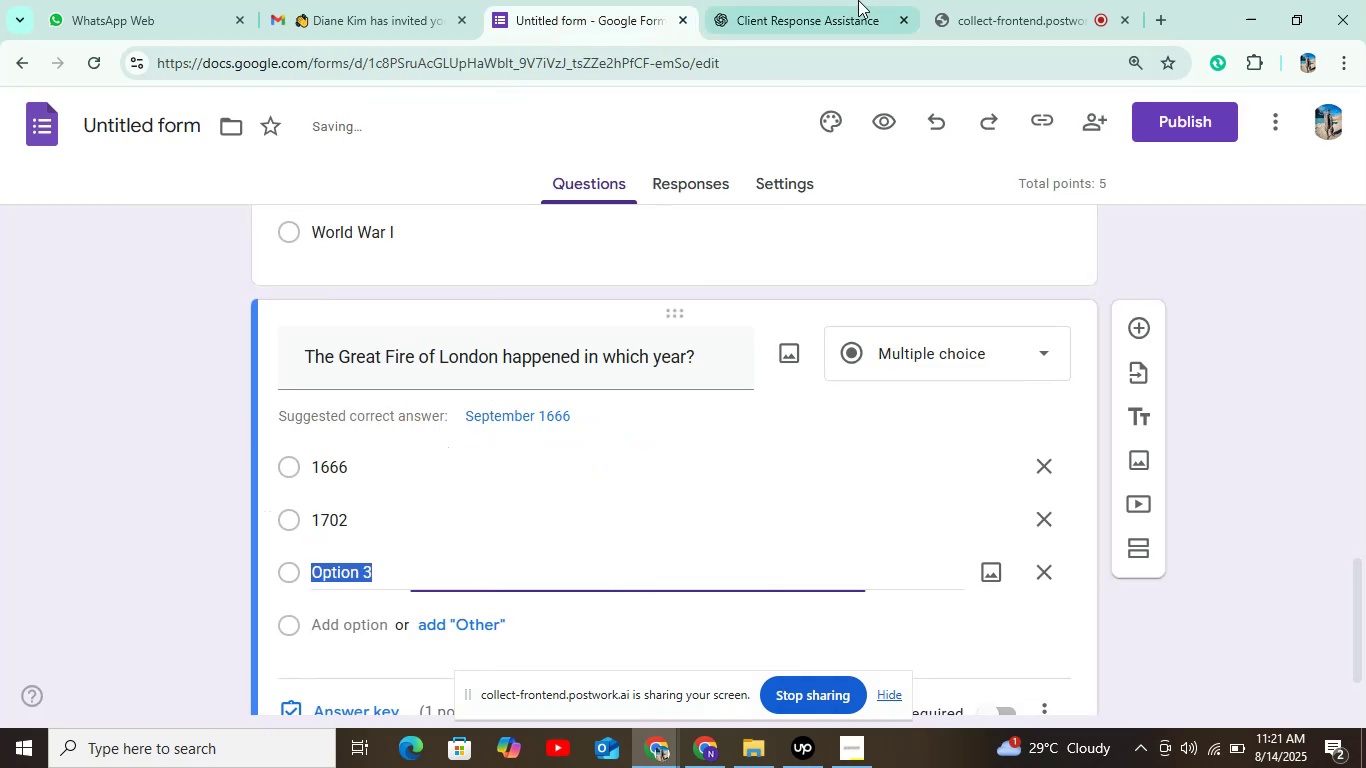 
left_click([819, 15])
 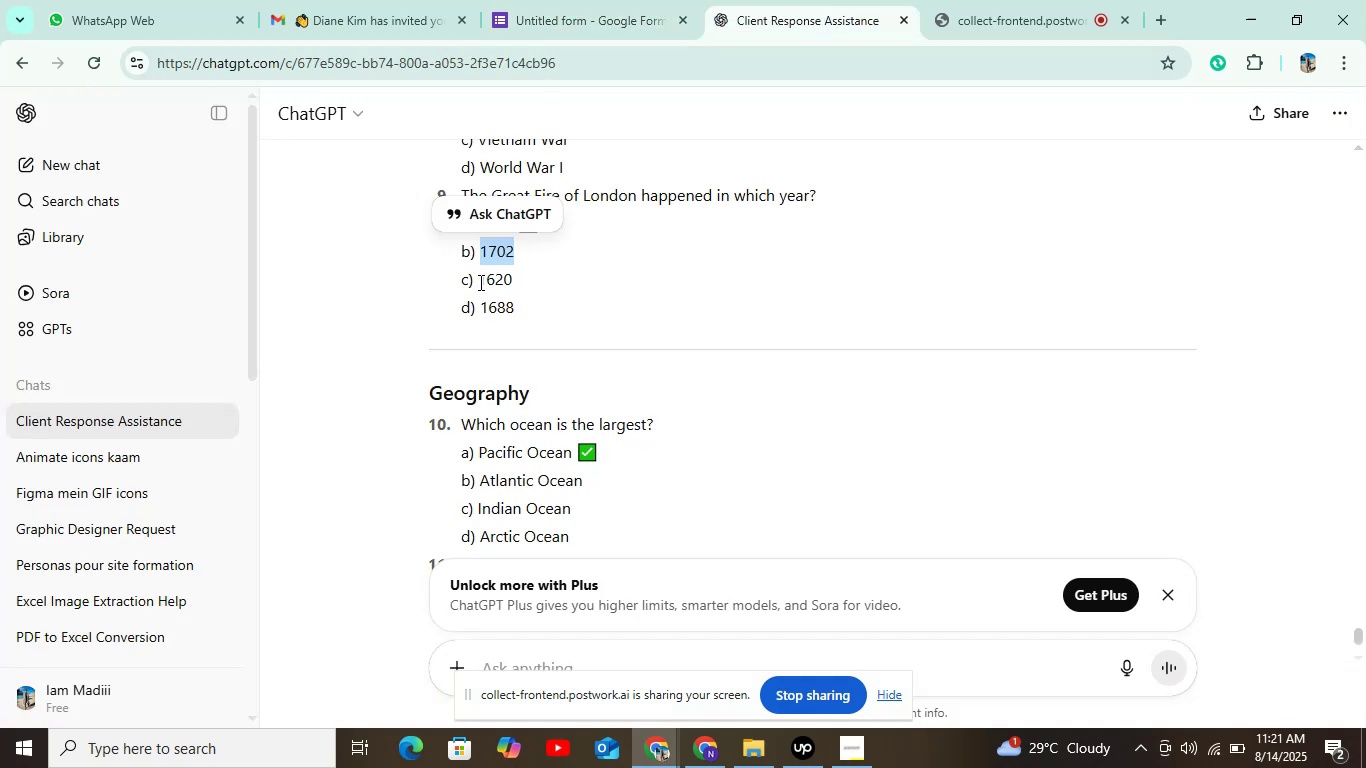 
key(Control+C)
 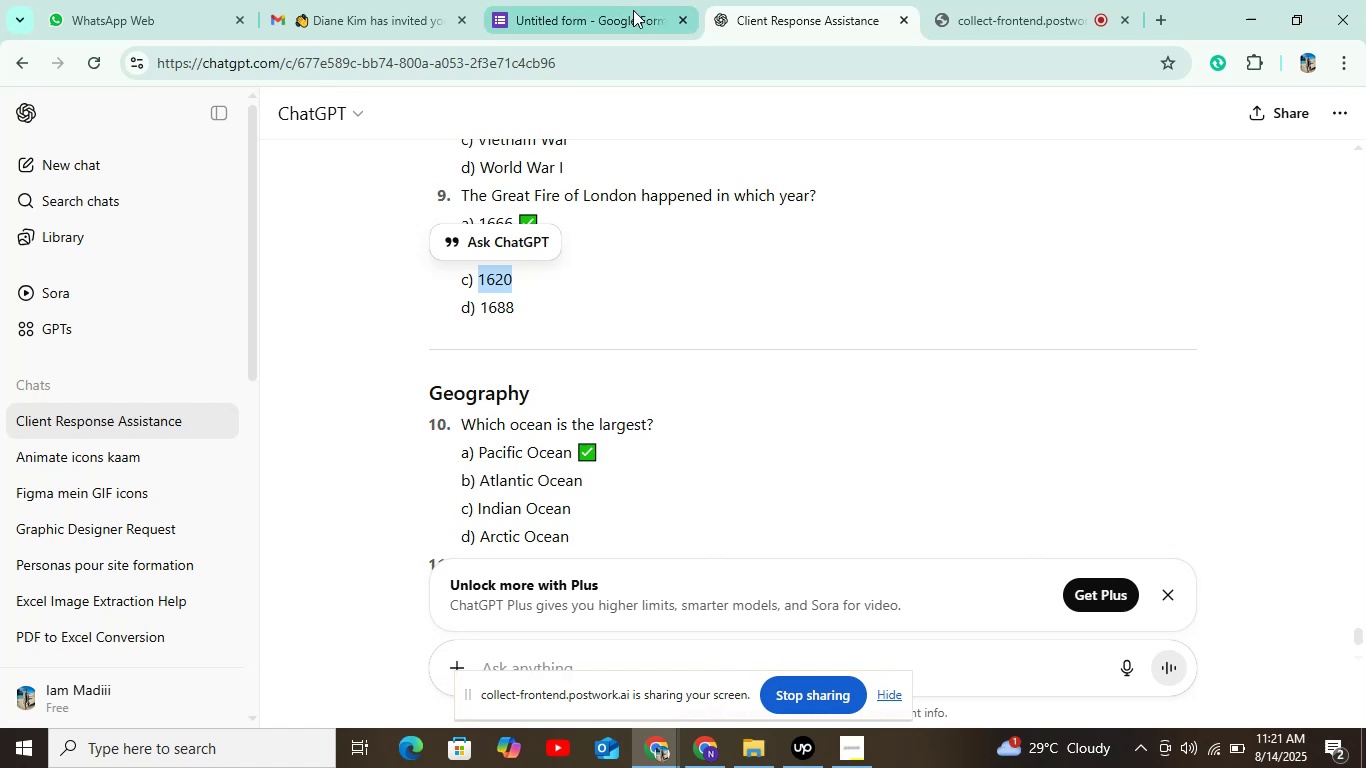 
left_click([597, 12])
 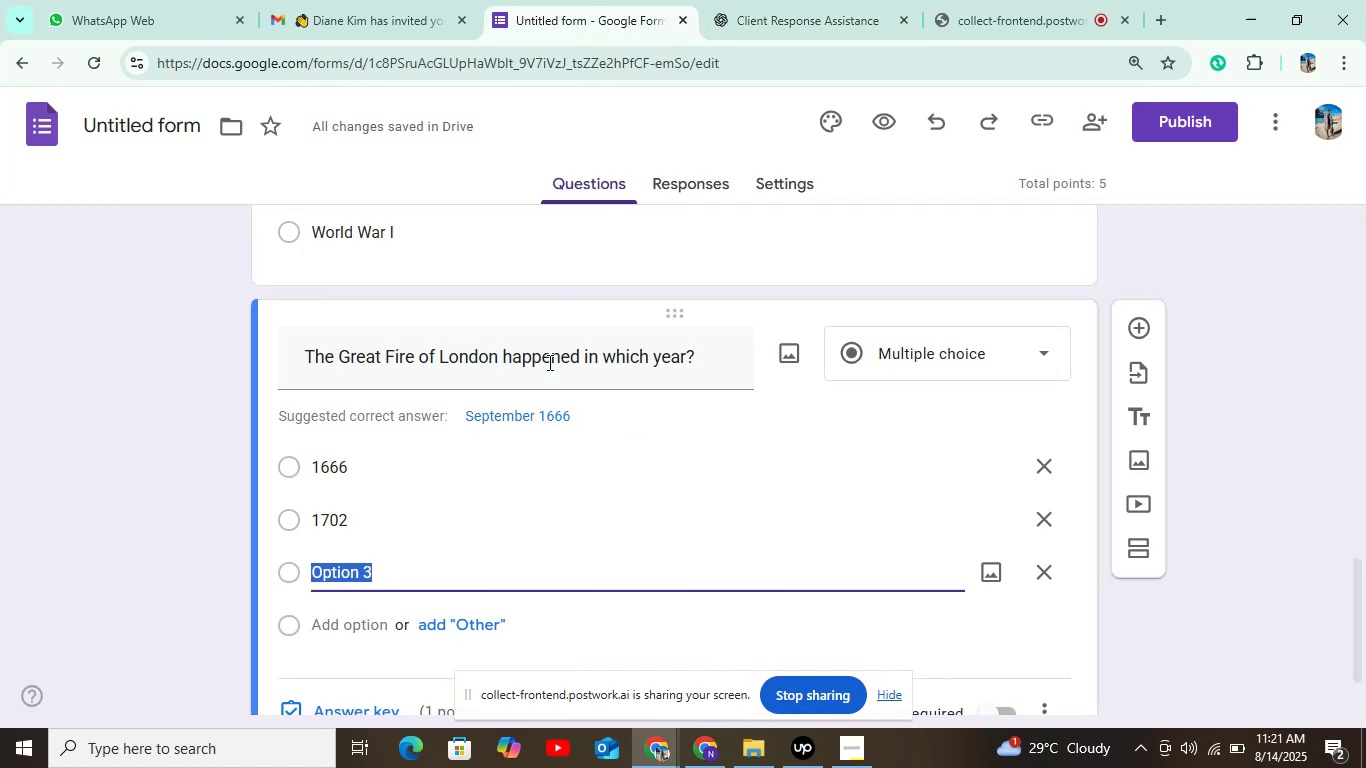 
key(Control+V)
 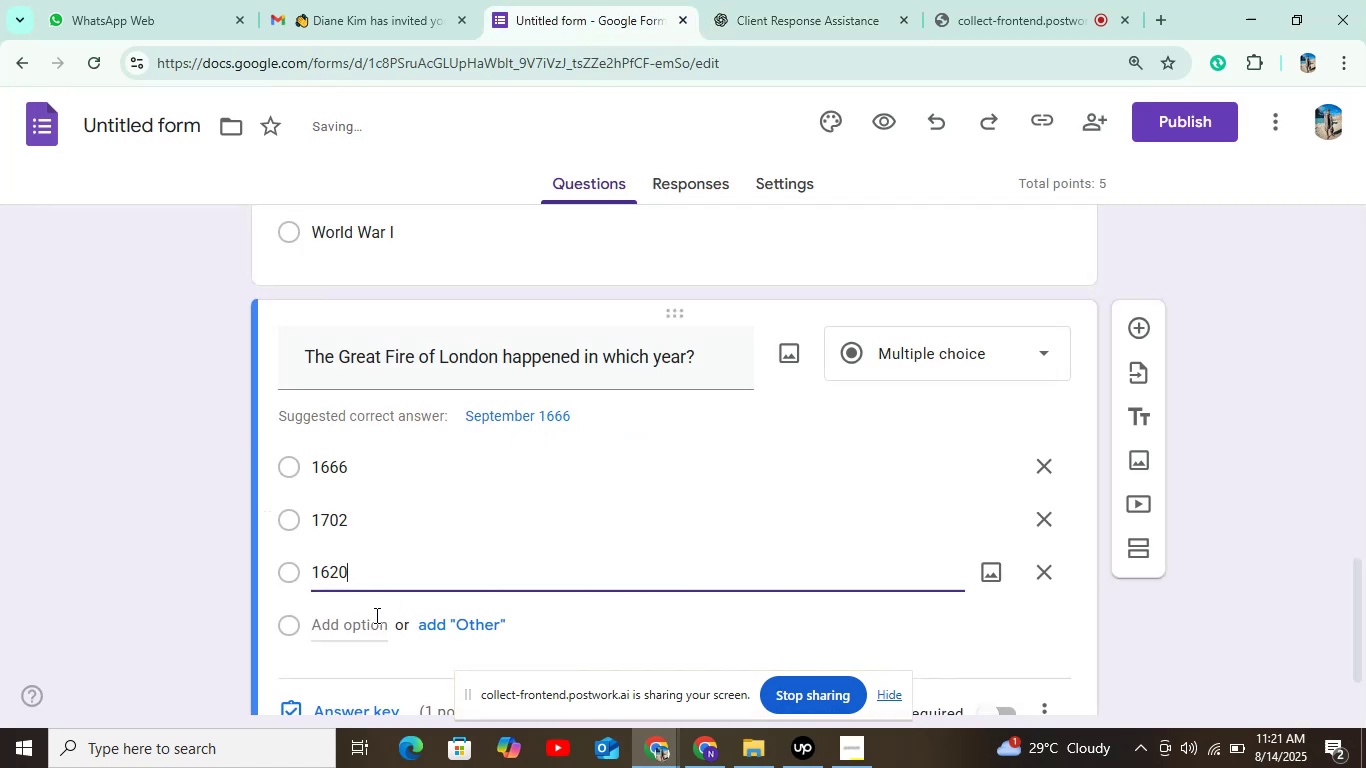 
left_click([363, 618])
 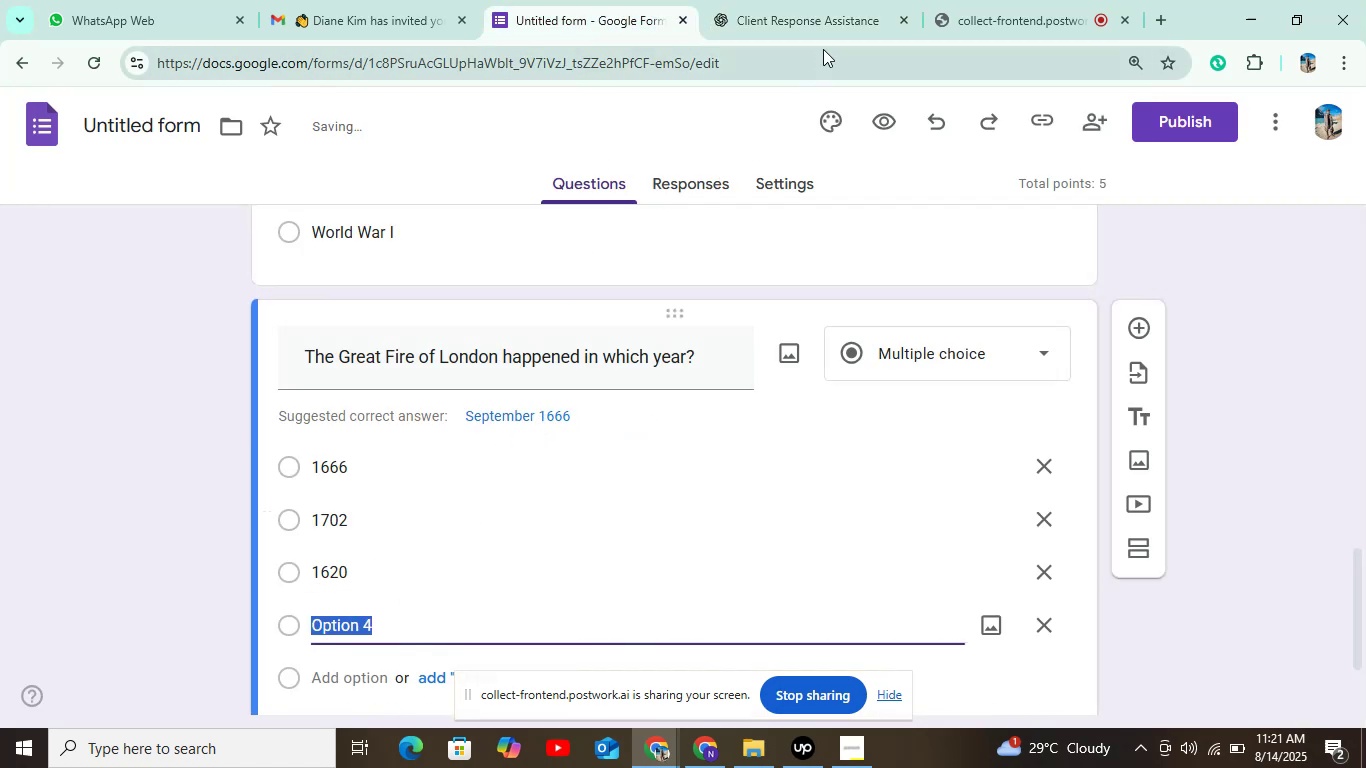 
left_click([819, 25])
 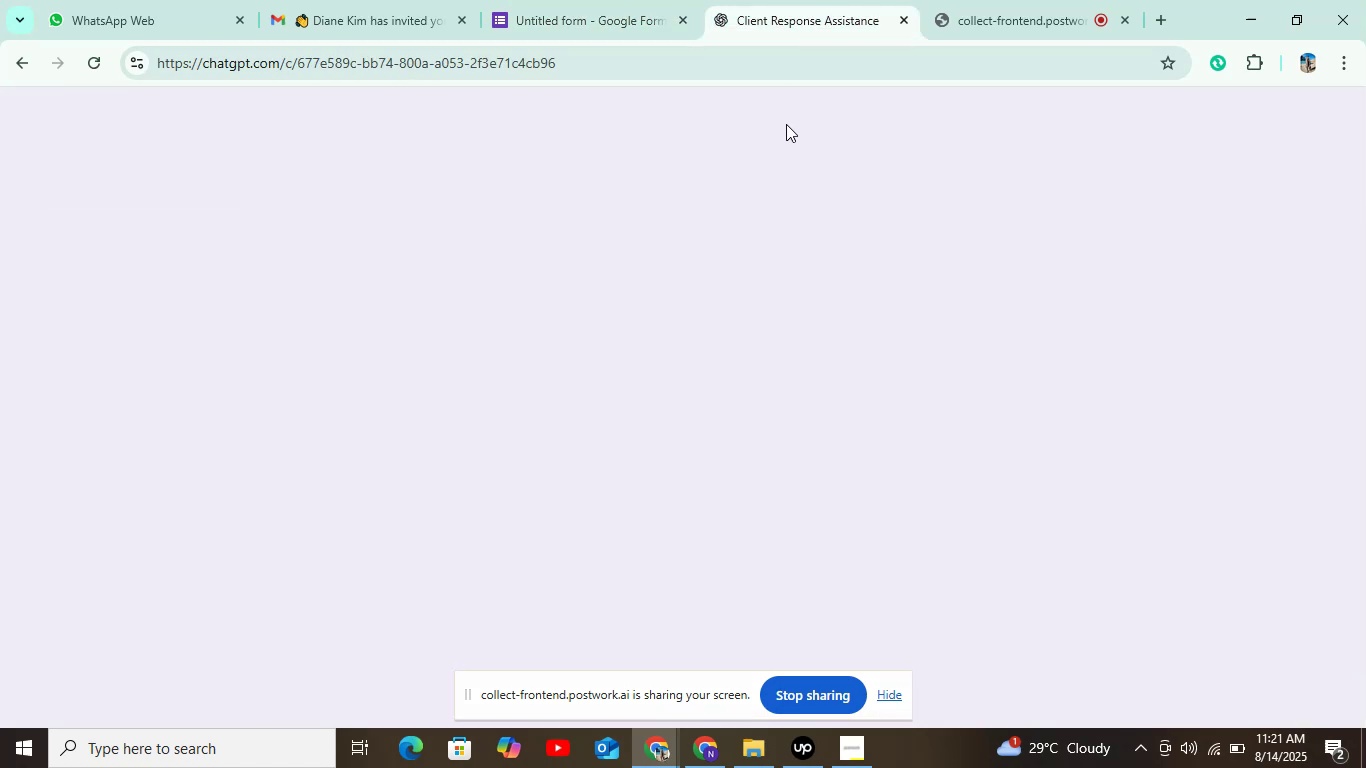 
scroll: coordinate [735, 201], scroll_direction: down, amount: 2.0
 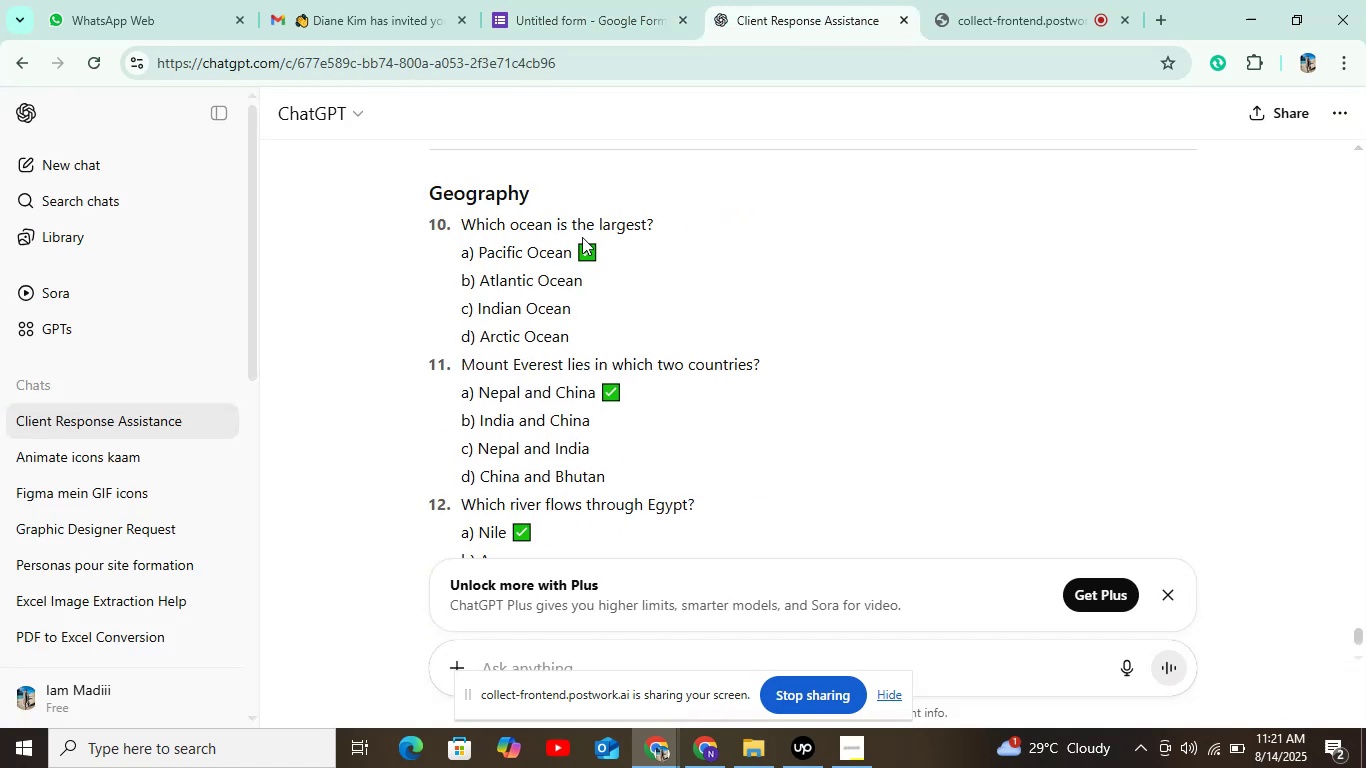 
scroll: coordinate [578, 222], scroll_direction: up, amount: 2.0
 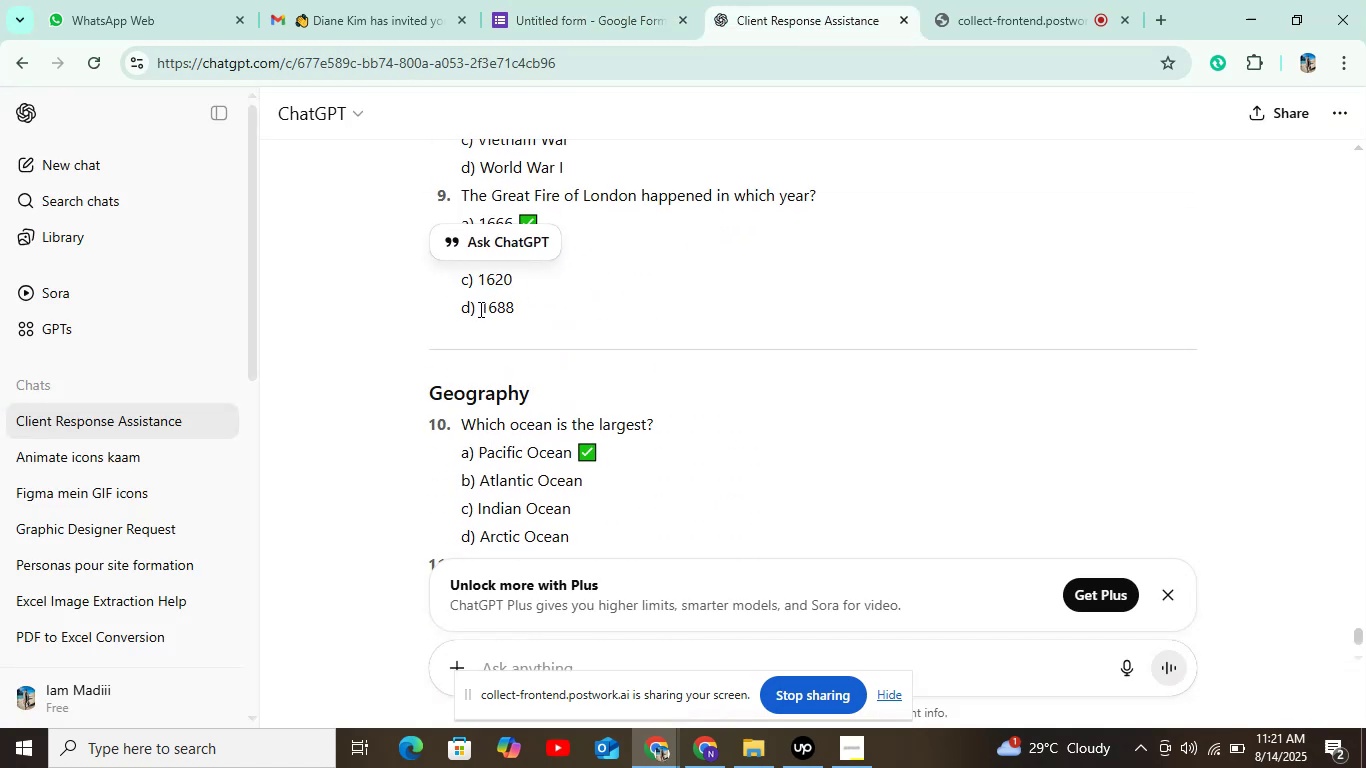 
key(Control+C)
 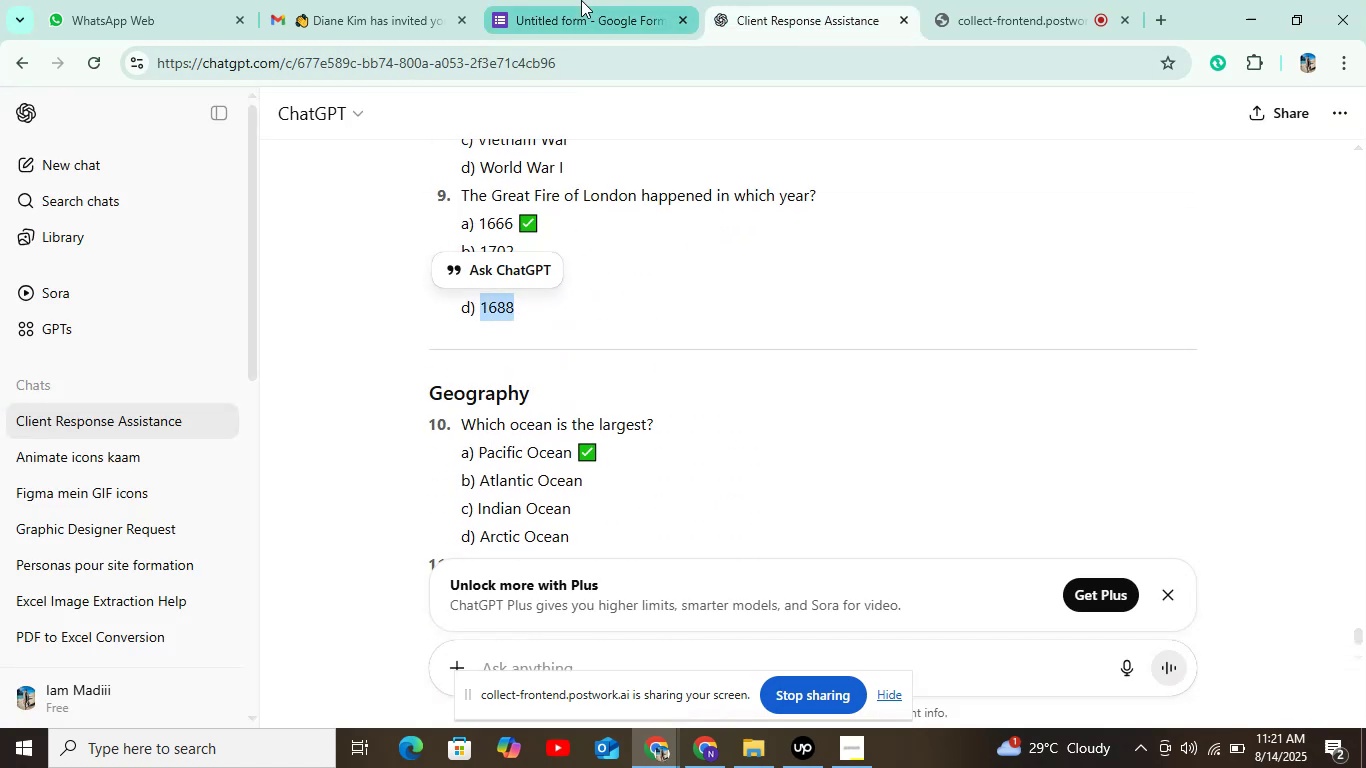 
left_click([579, 15])
 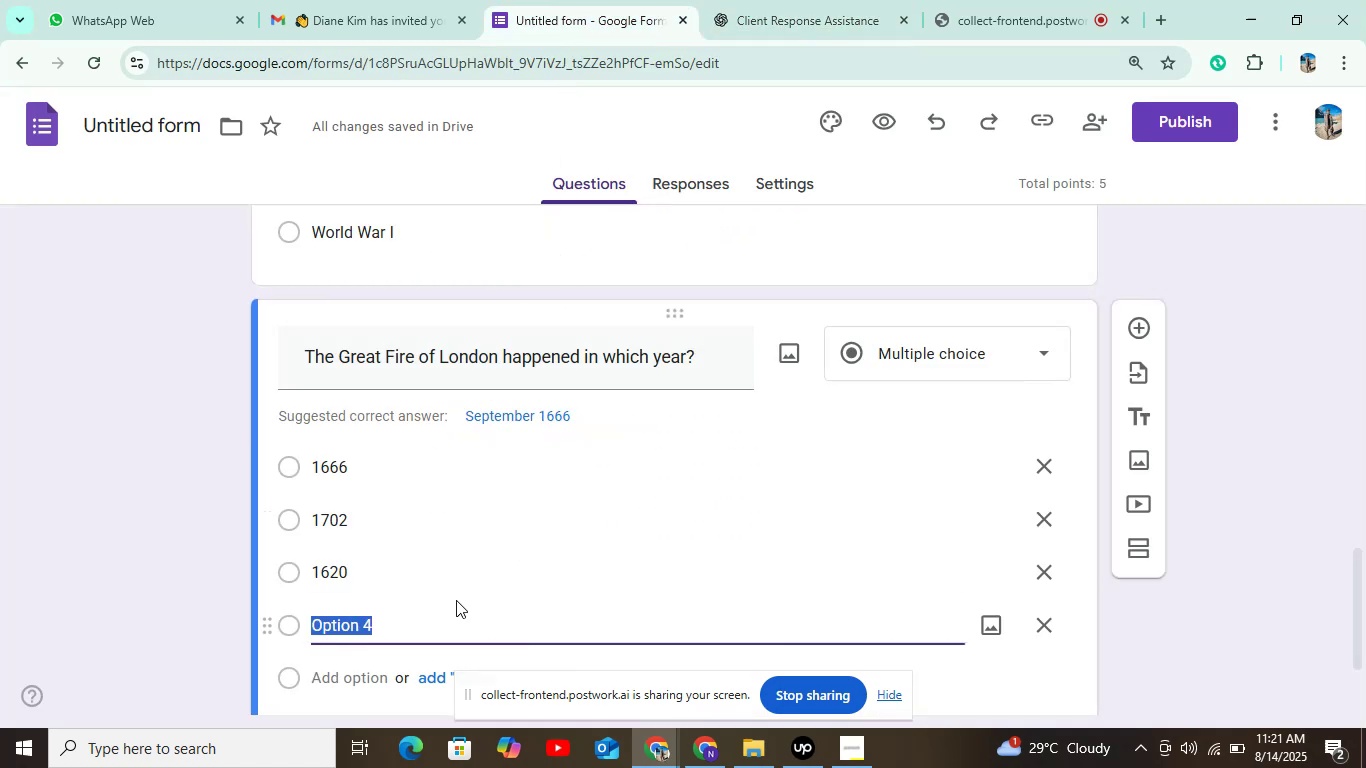 
key(Control+V)
 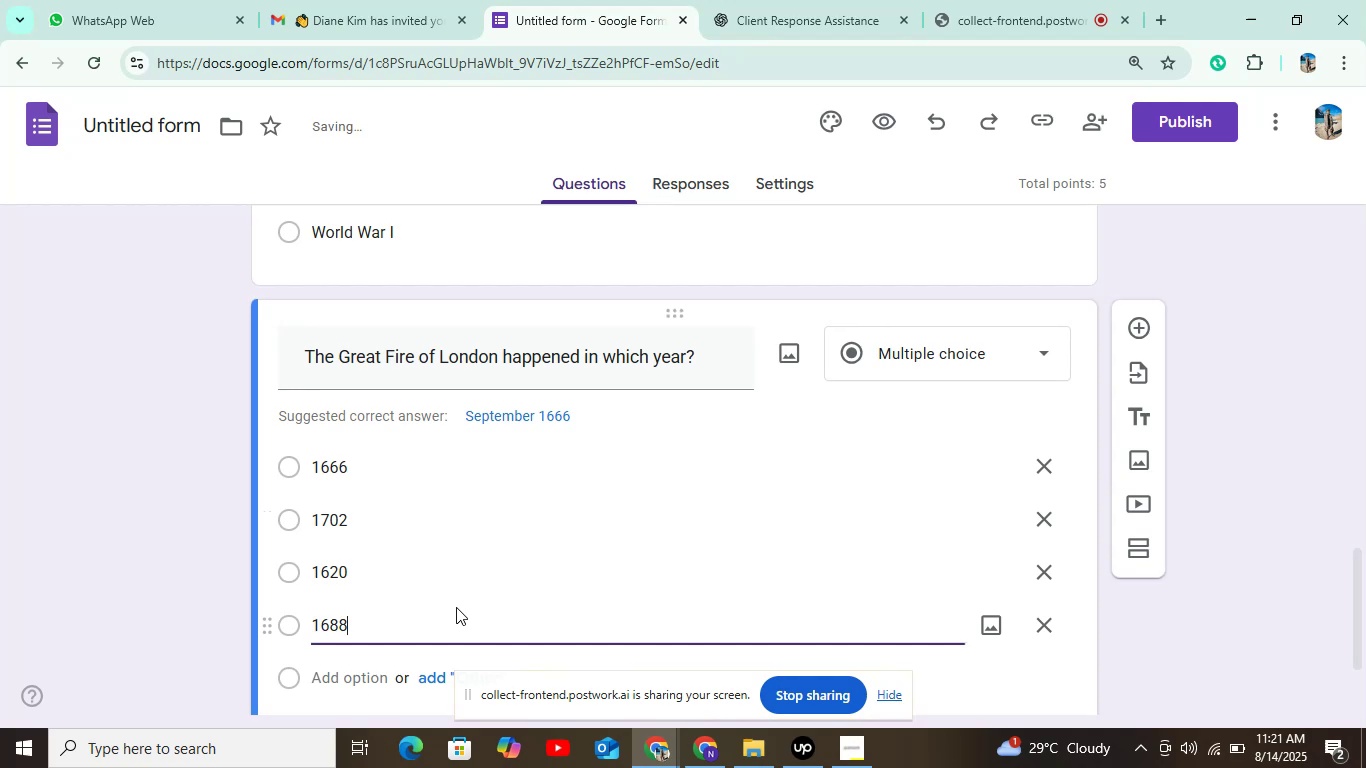 
scroll: coordinate [494, 598], scroll_direction: down, amount: 3.0
 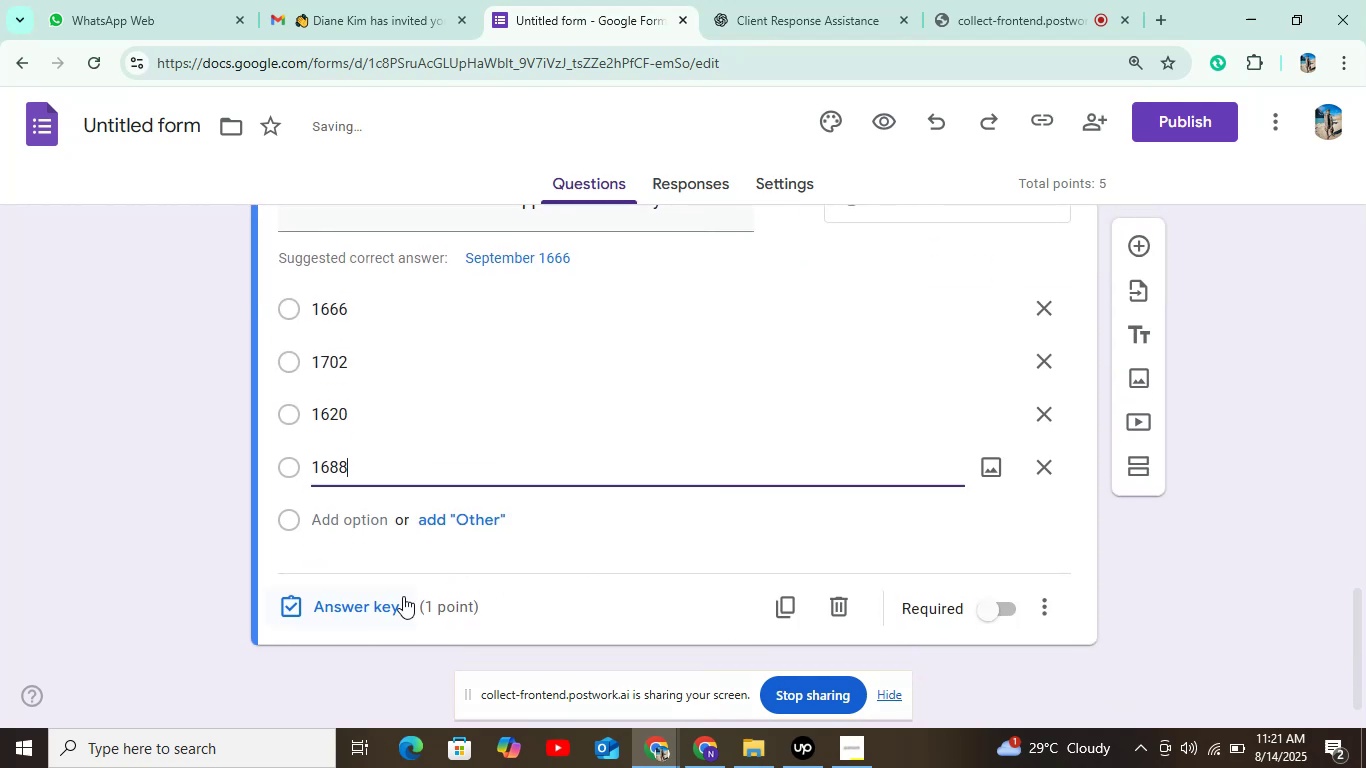 
left_click([380, 600])
 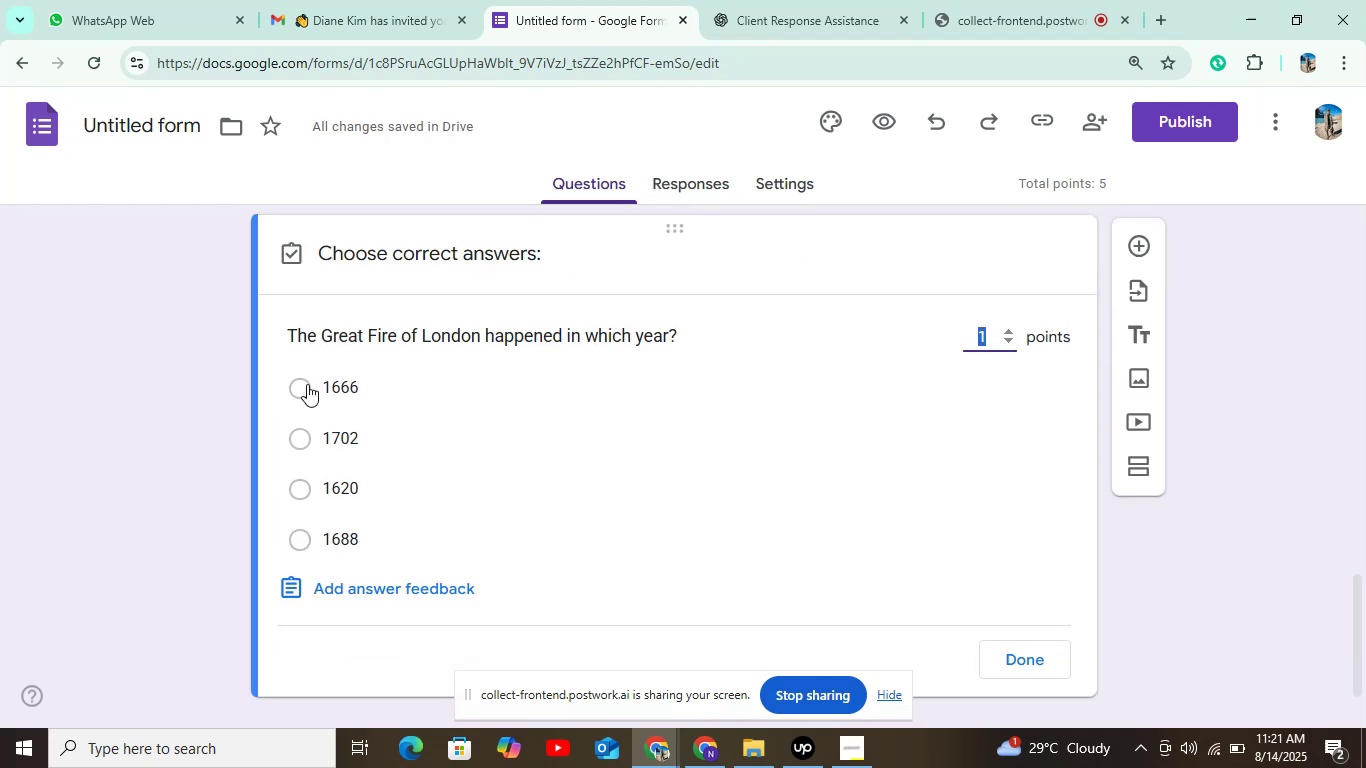 
left_click([307, 384])
 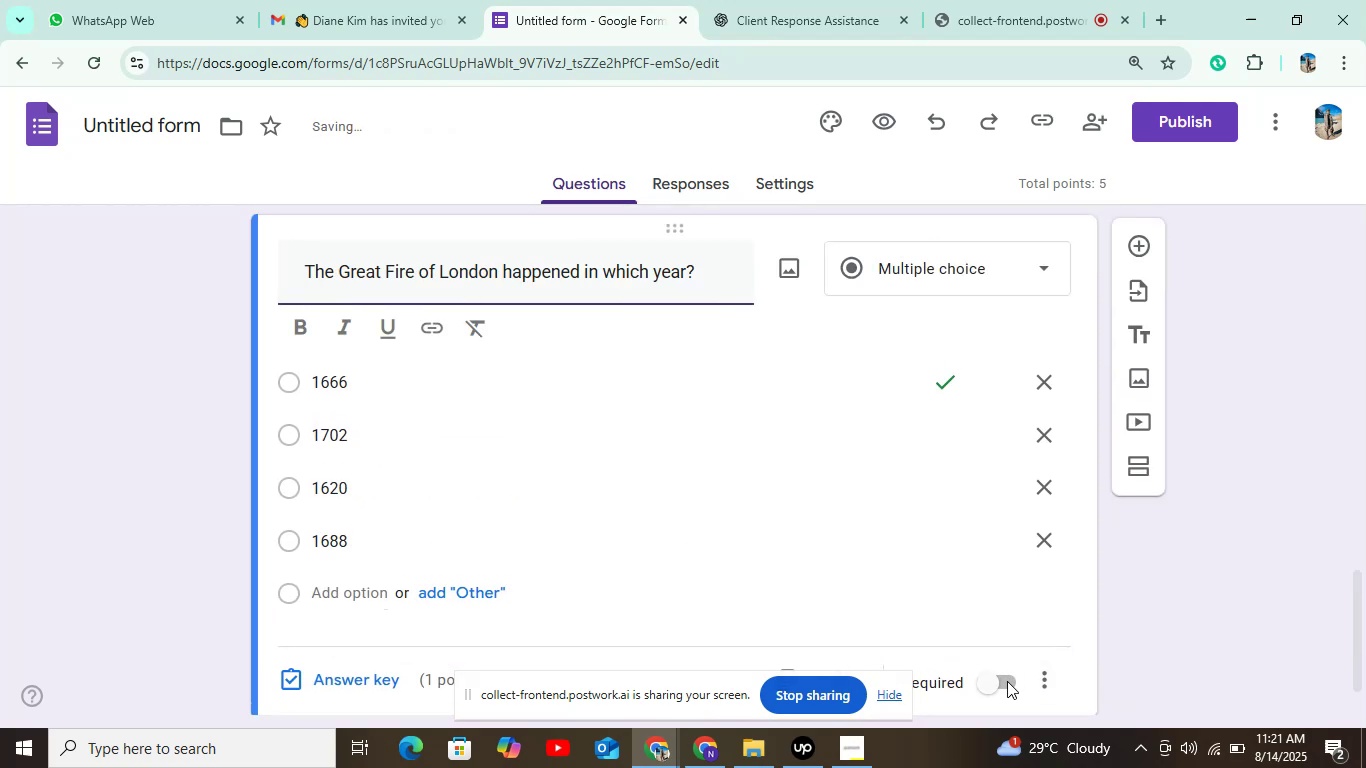 
scroll: coordinate [1044, 668], scroll_direction: down, amount: 2.0
 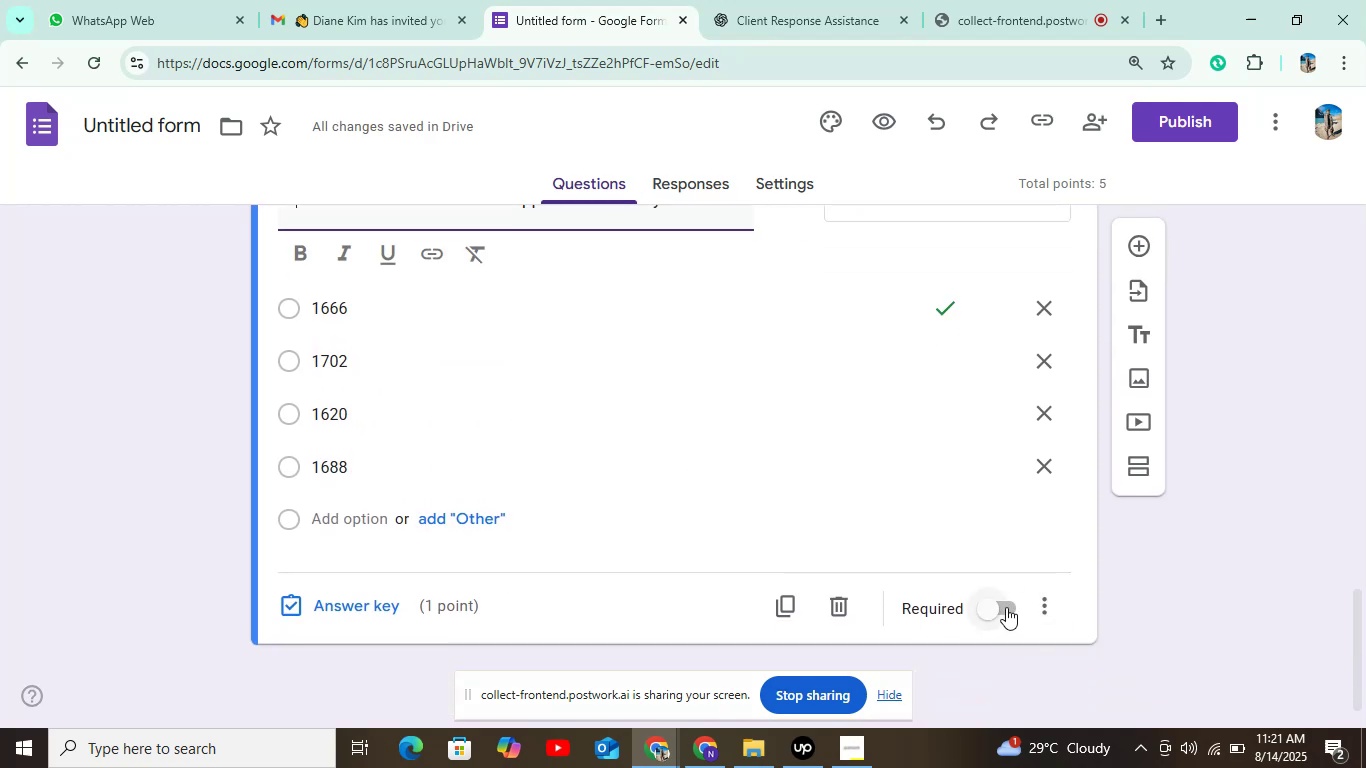 
left_click([1011, 601])
 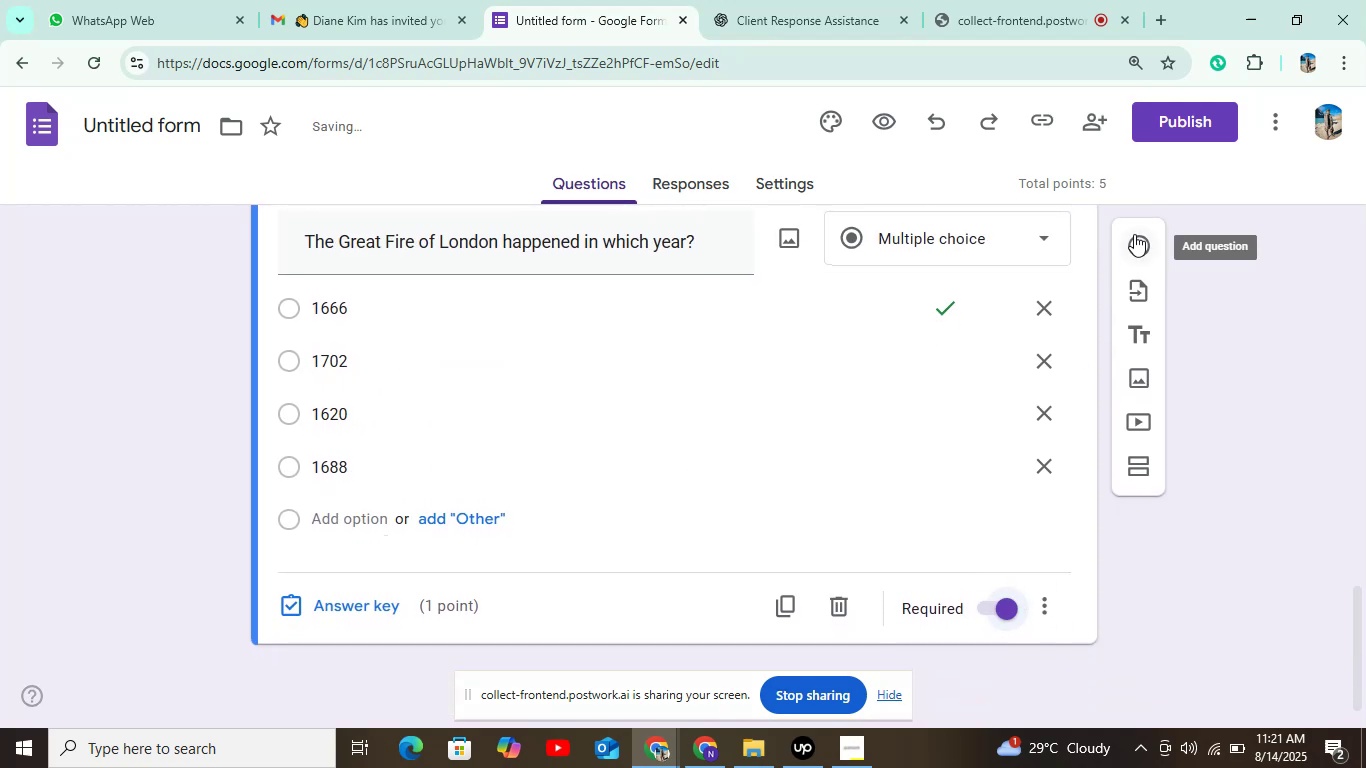 
left_click([1139, 239])
 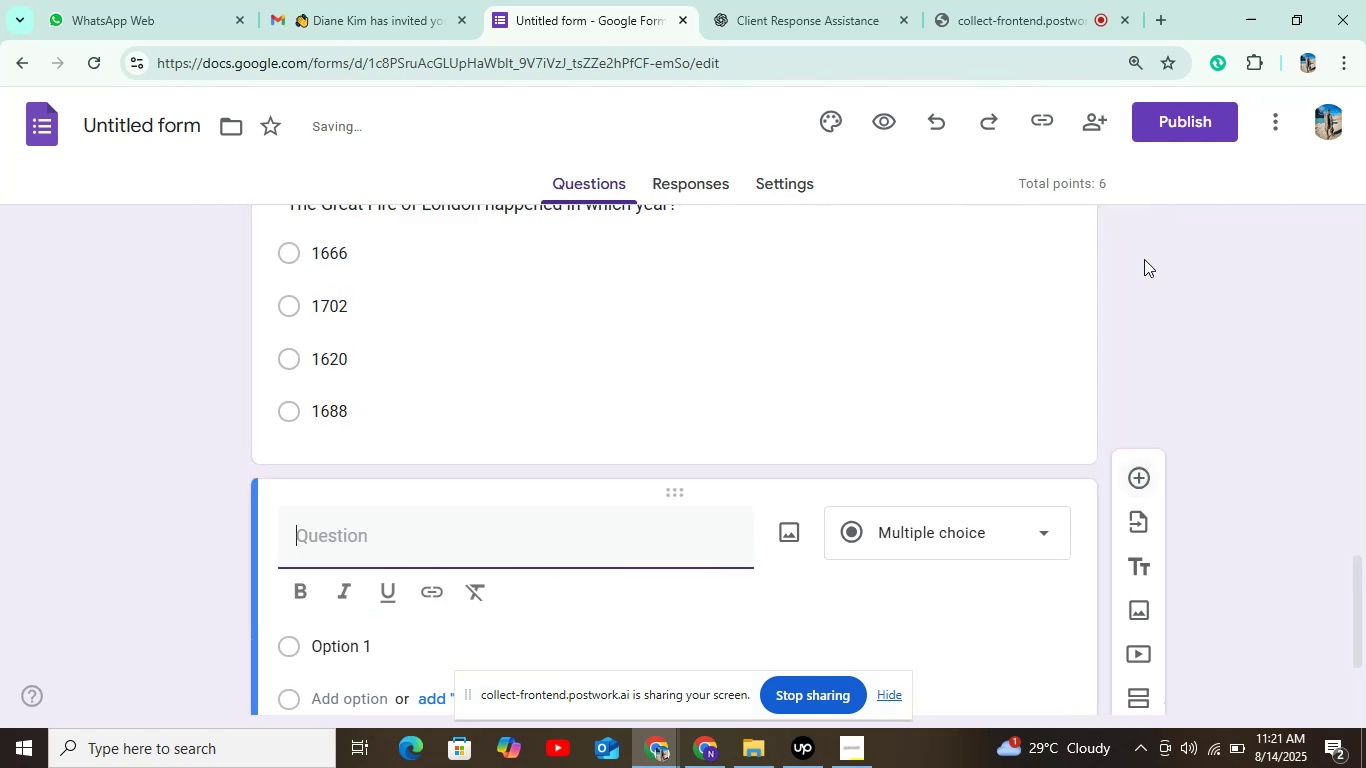 
scroll: coordinate [941, 565], scroll_direction: down, amount: 8.0
 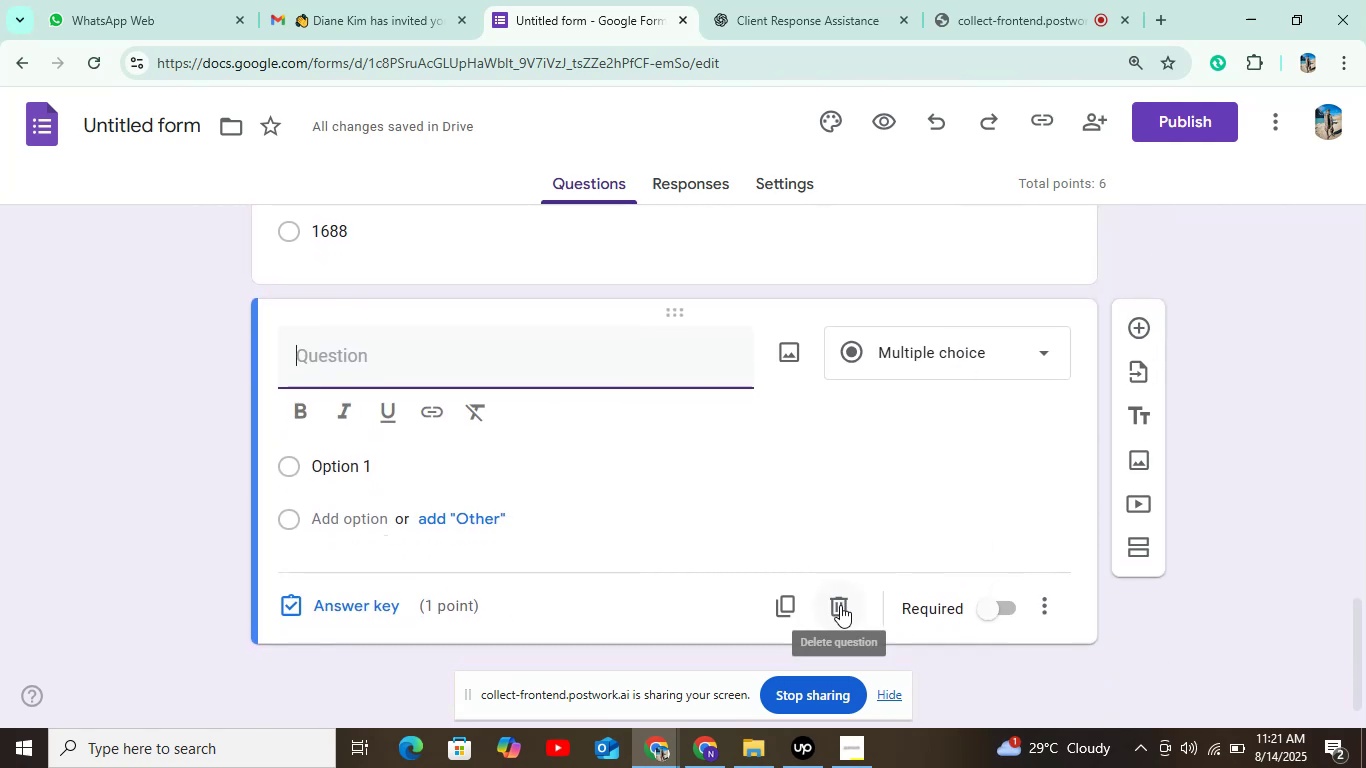 
left_click([839, 606])
 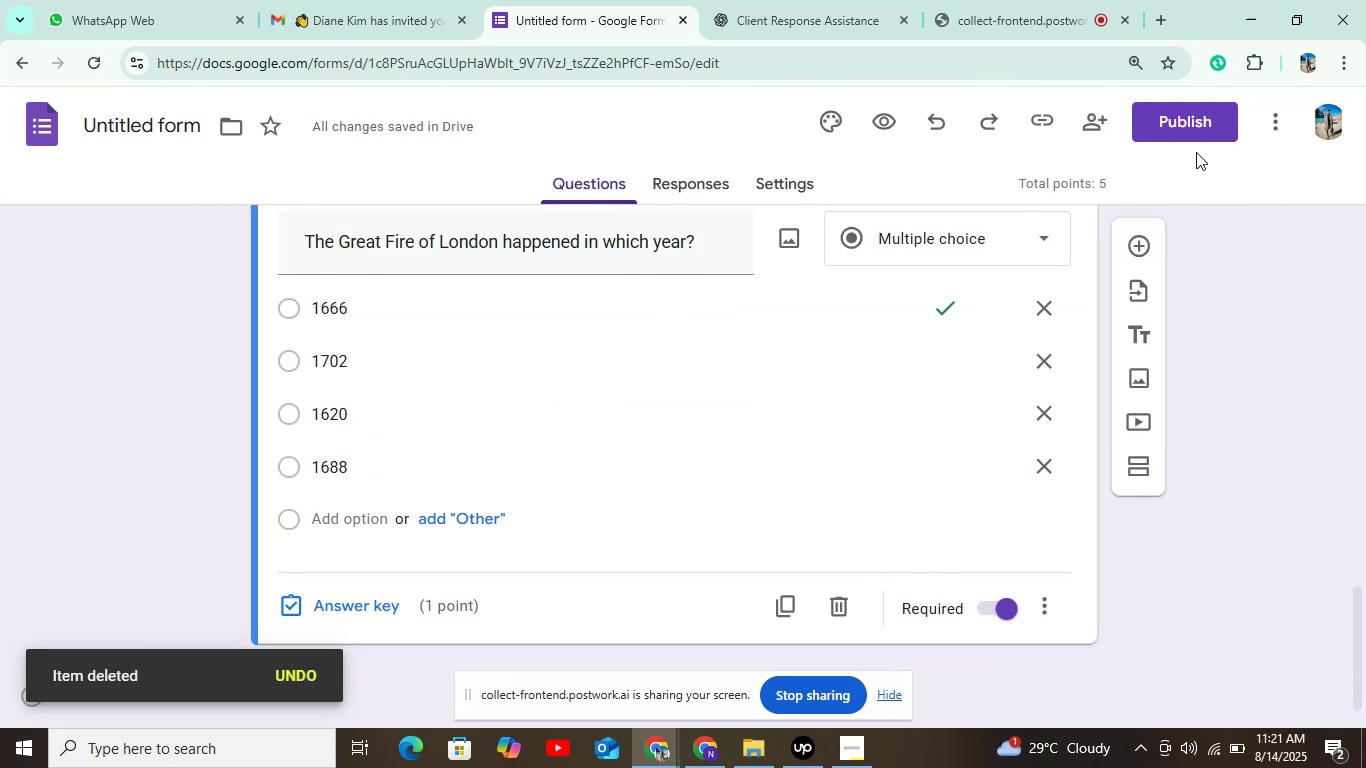 
wait(8.36)
 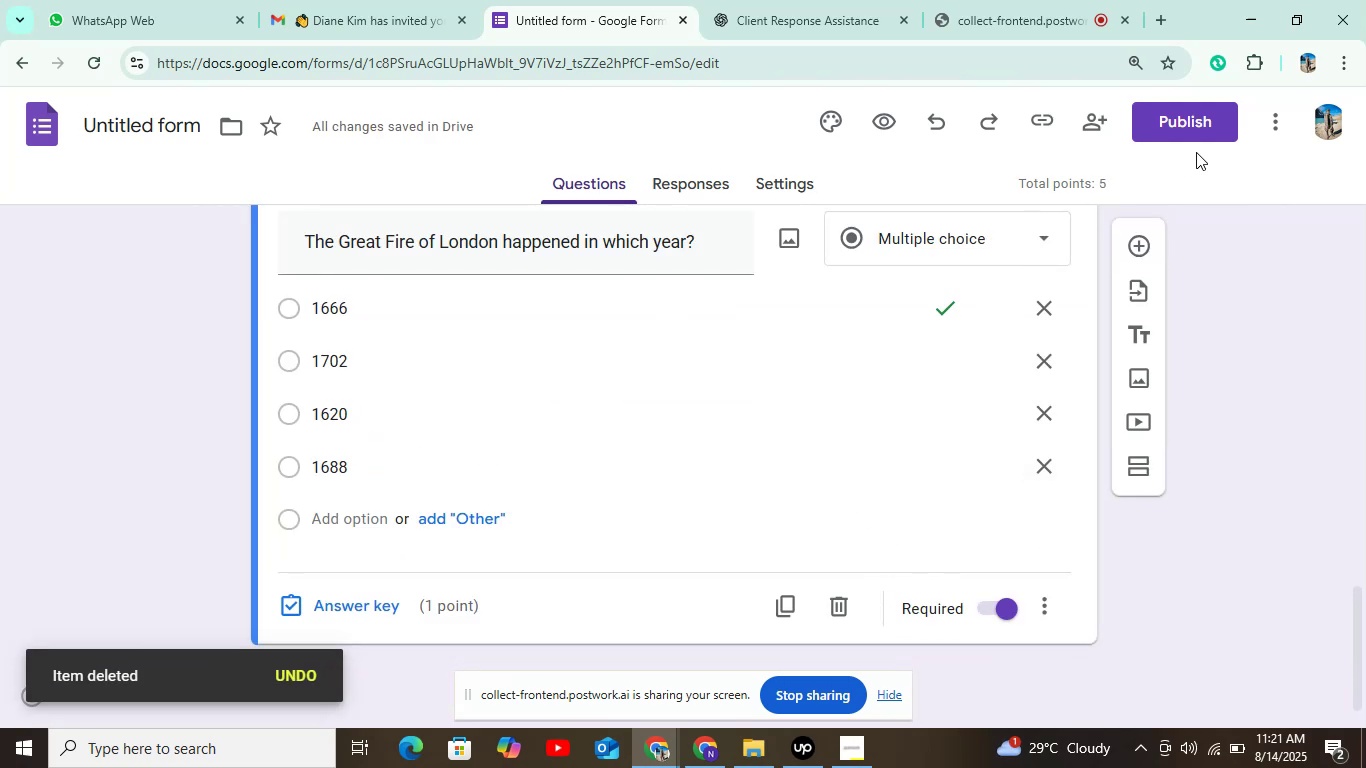 
left_click([1198, 128])
 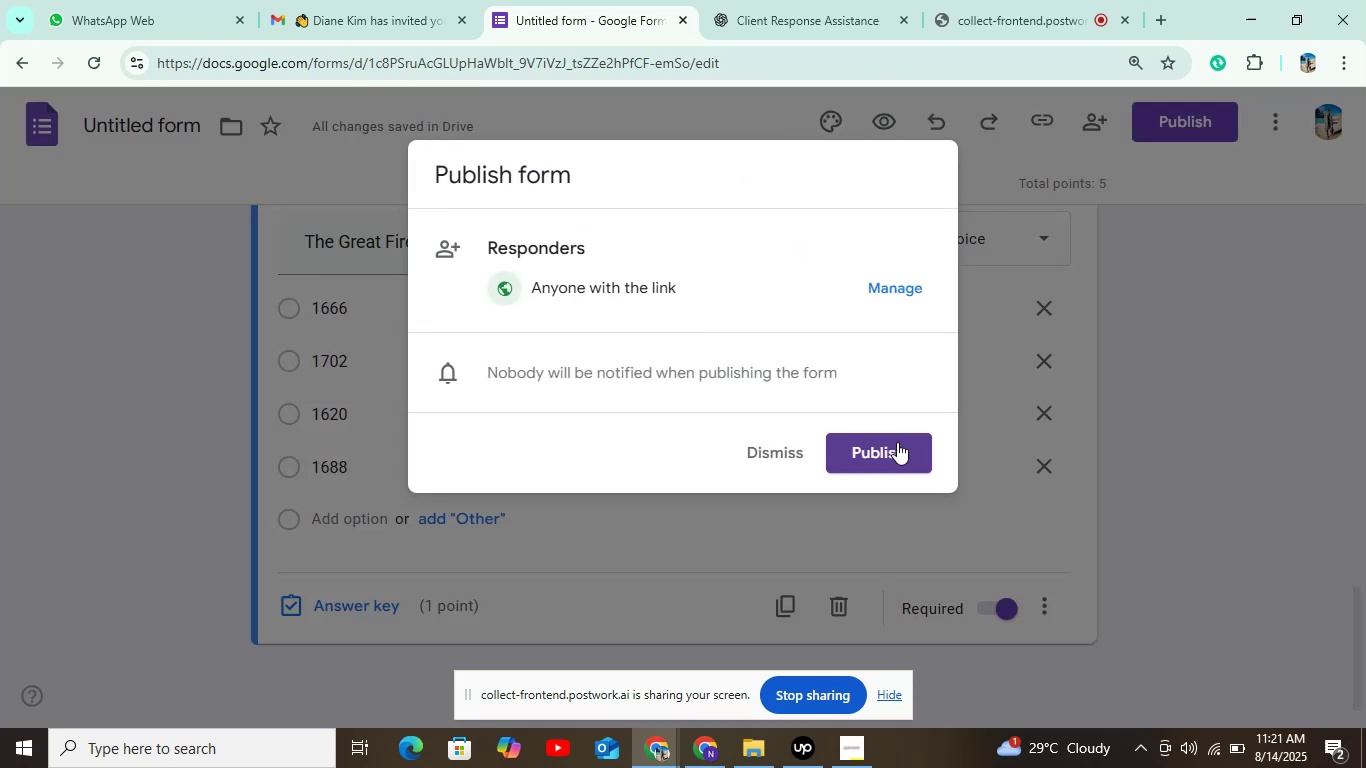 
left_click([895, 447])
 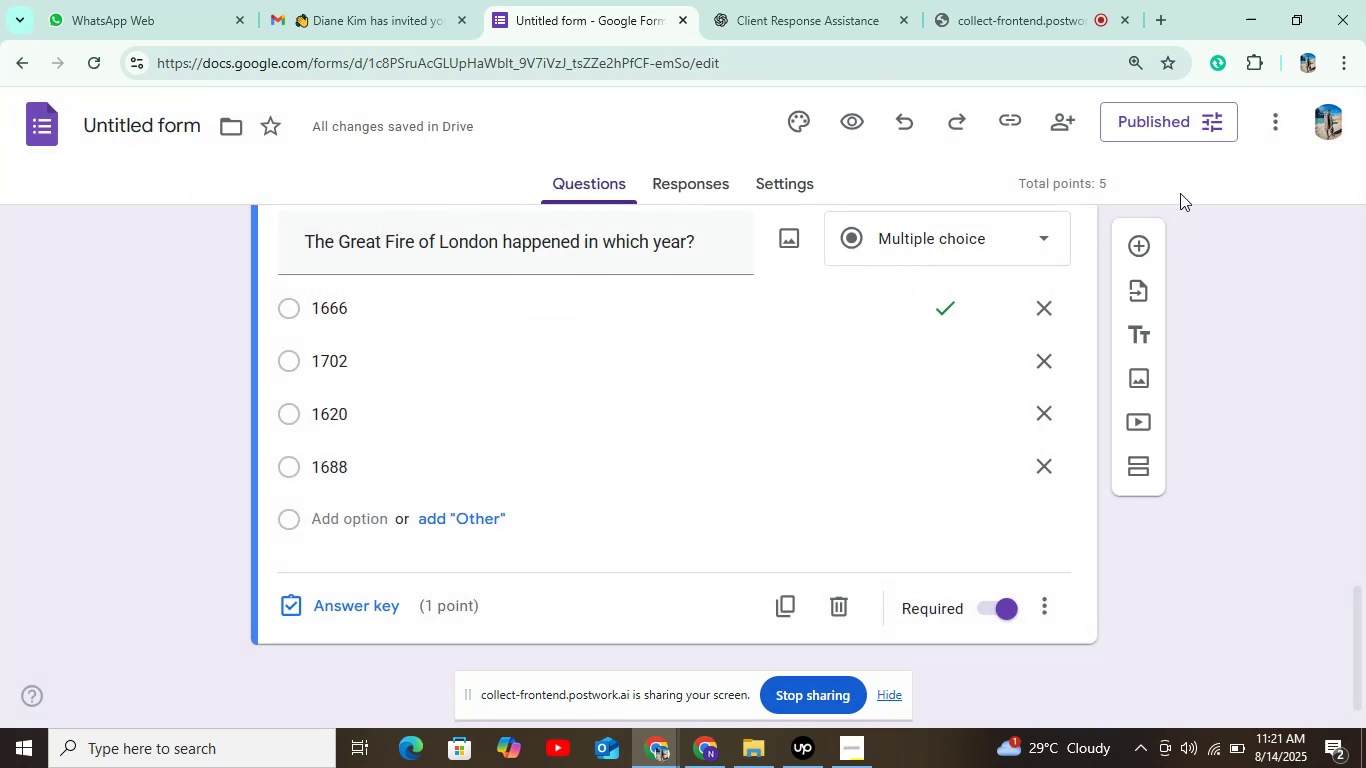 
wait(5.42)
 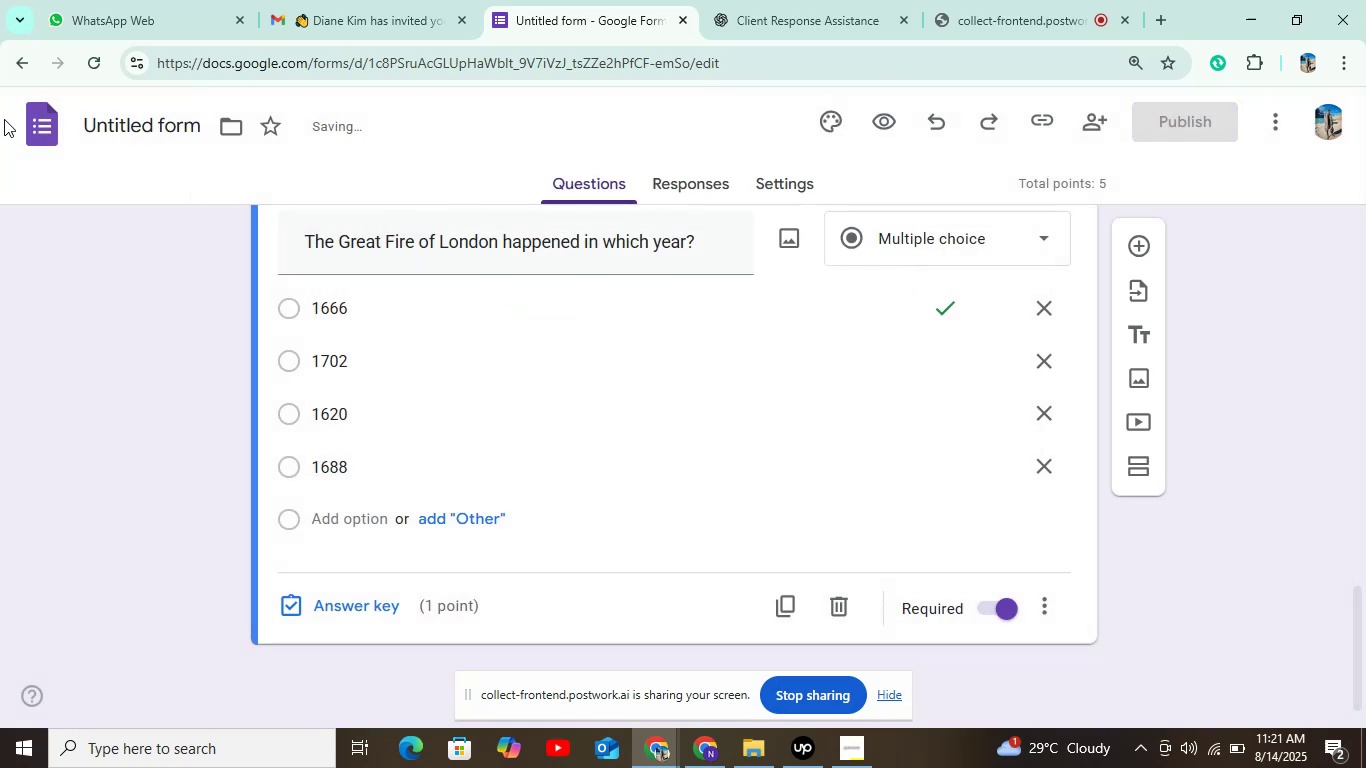 
left_click([46, 131])
 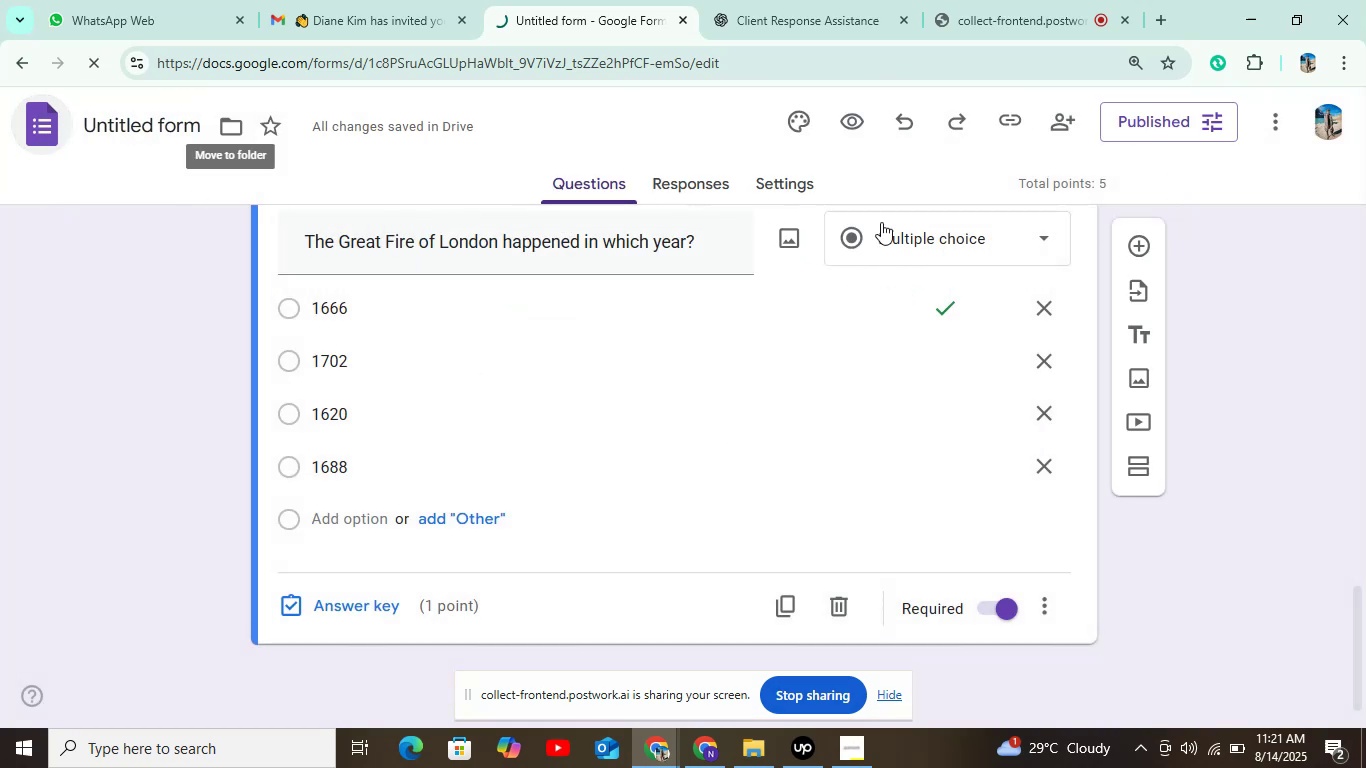 
mouse_move([766, 258])
 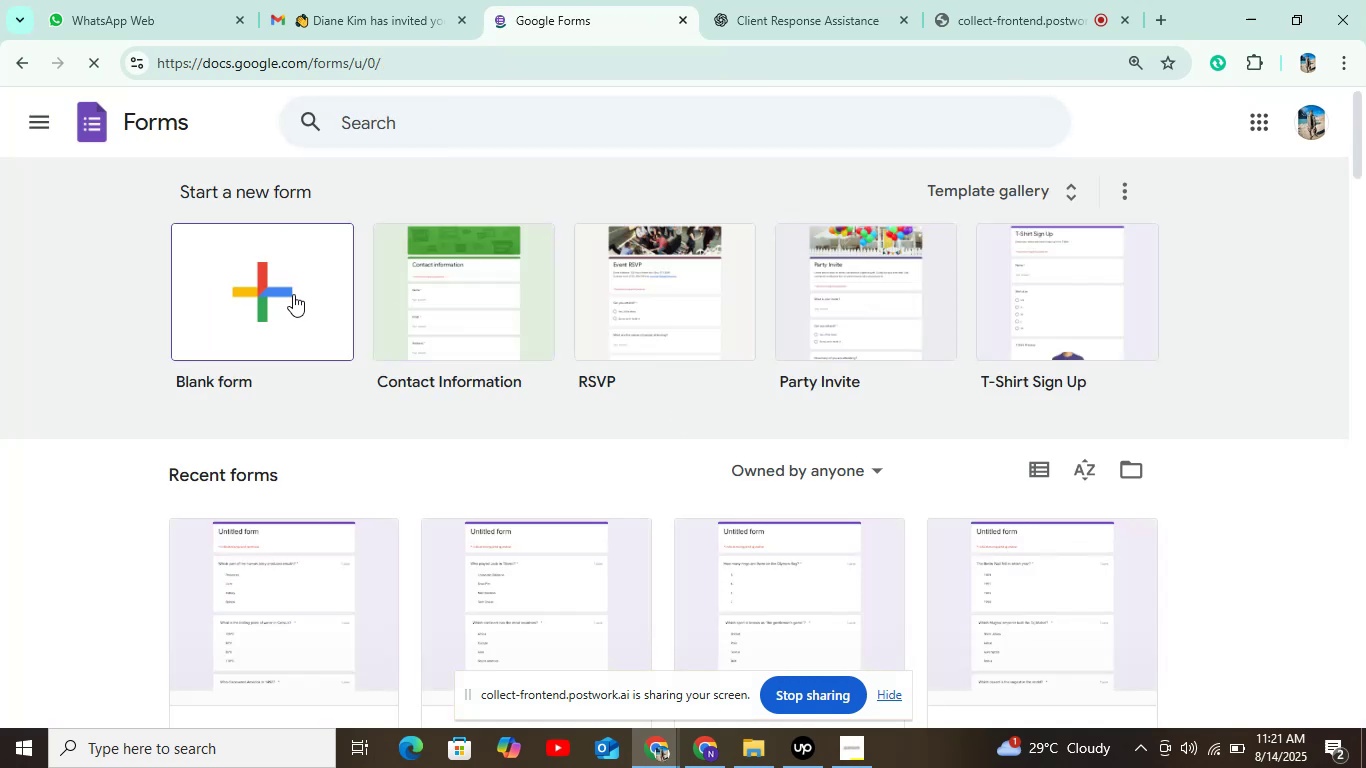 
left_click([293, 294])
 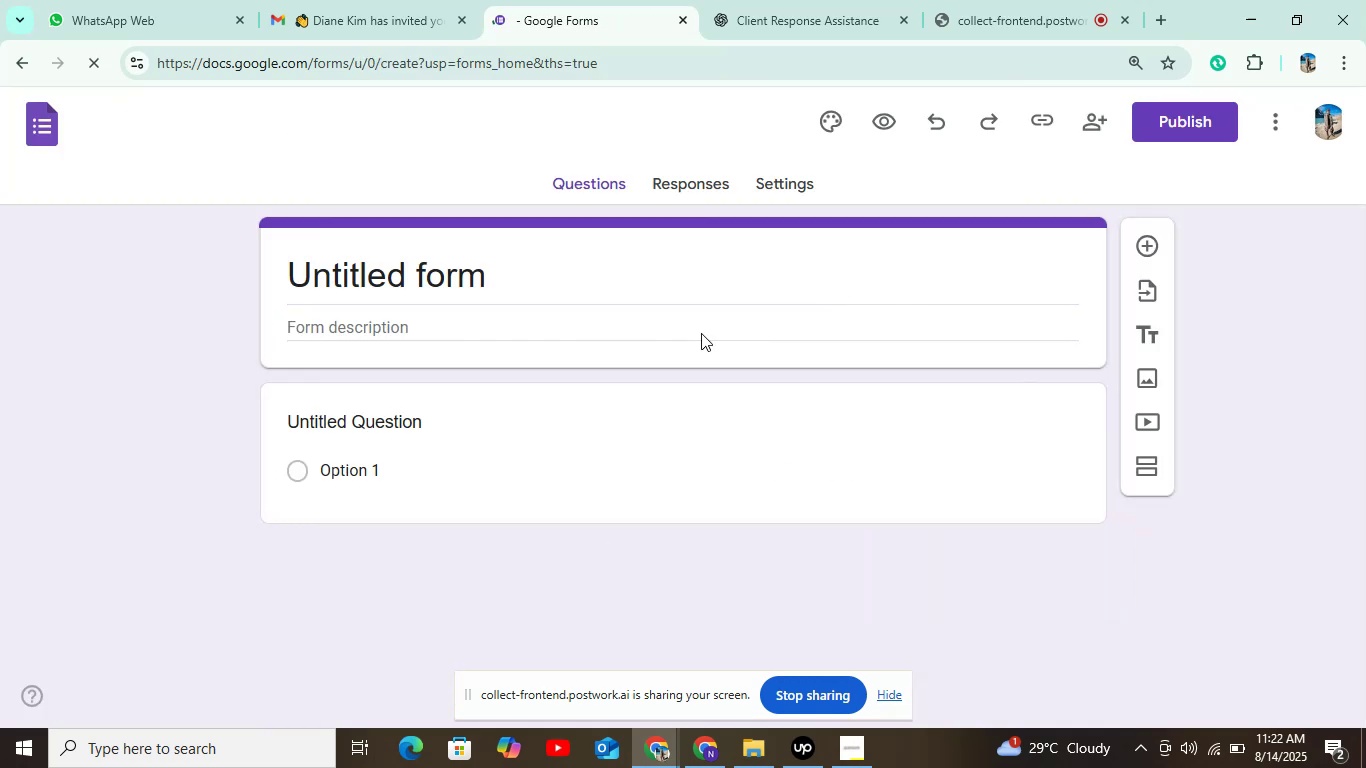 
left_click([485, 450])
 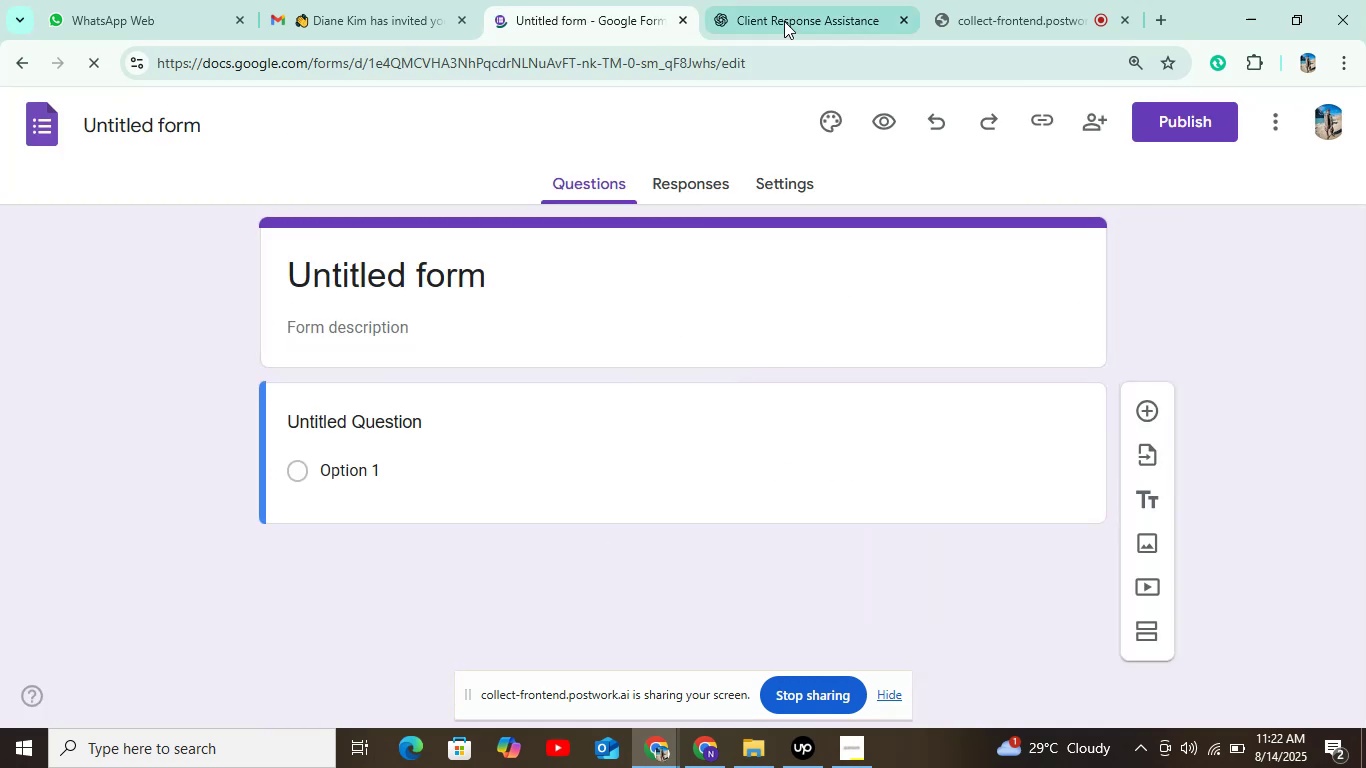 
left_click([784, 16])
 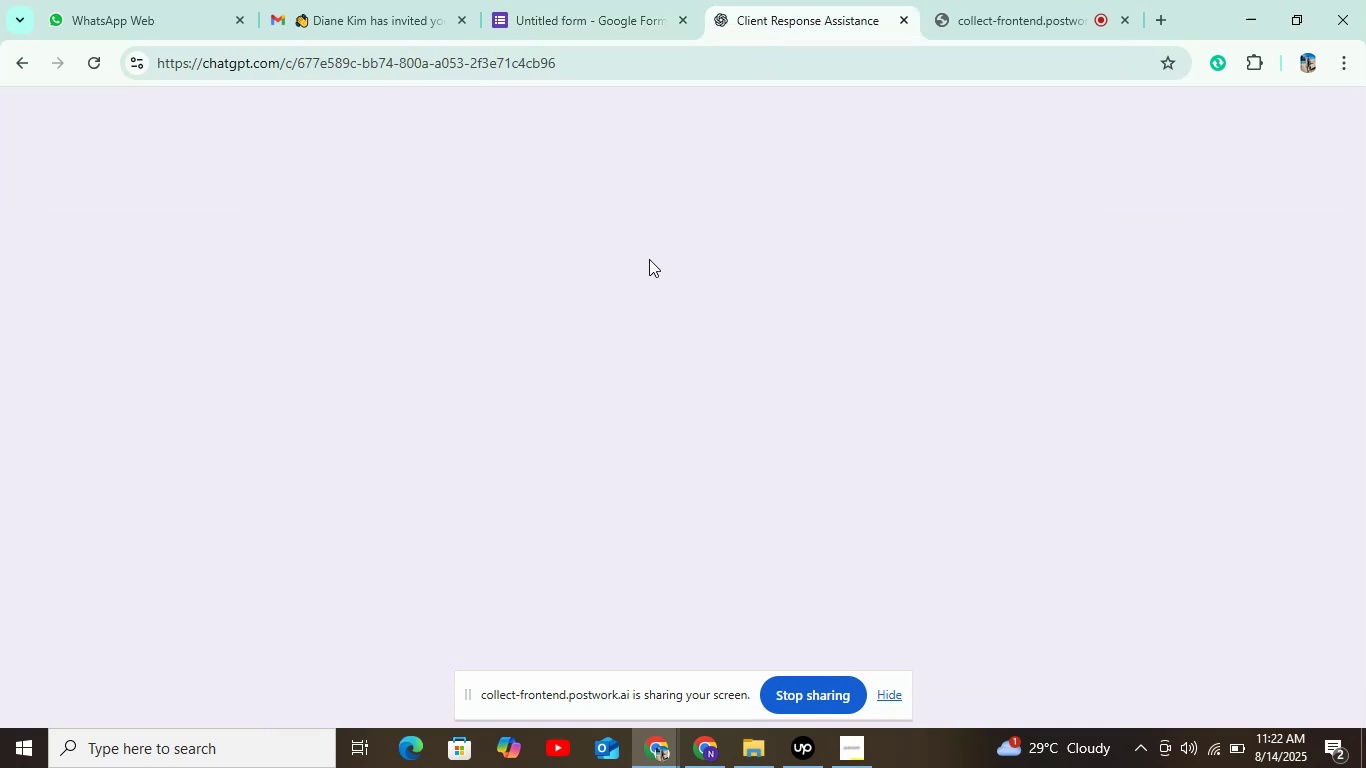 
scroll: coordinate [626, 282], scroll_direction: down, amount: 1.0
 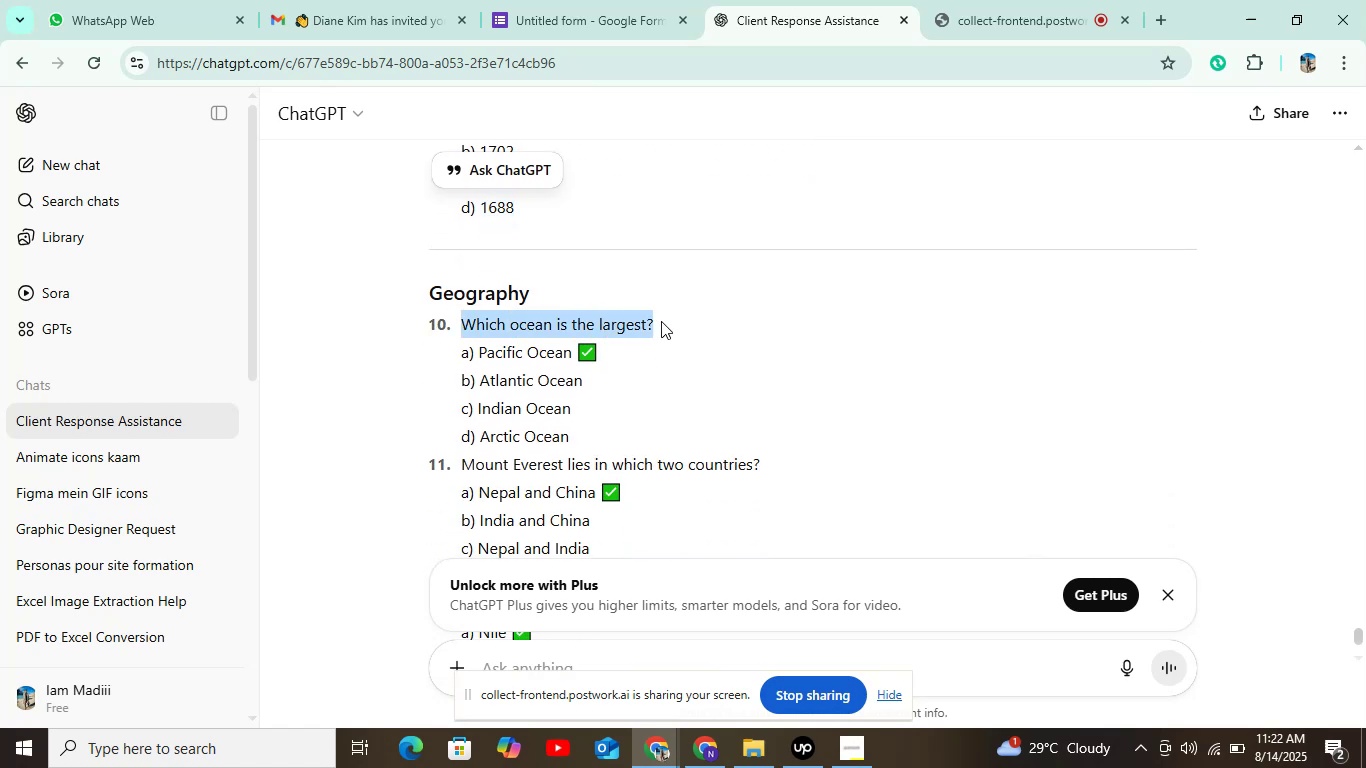 
key(Control+C)
 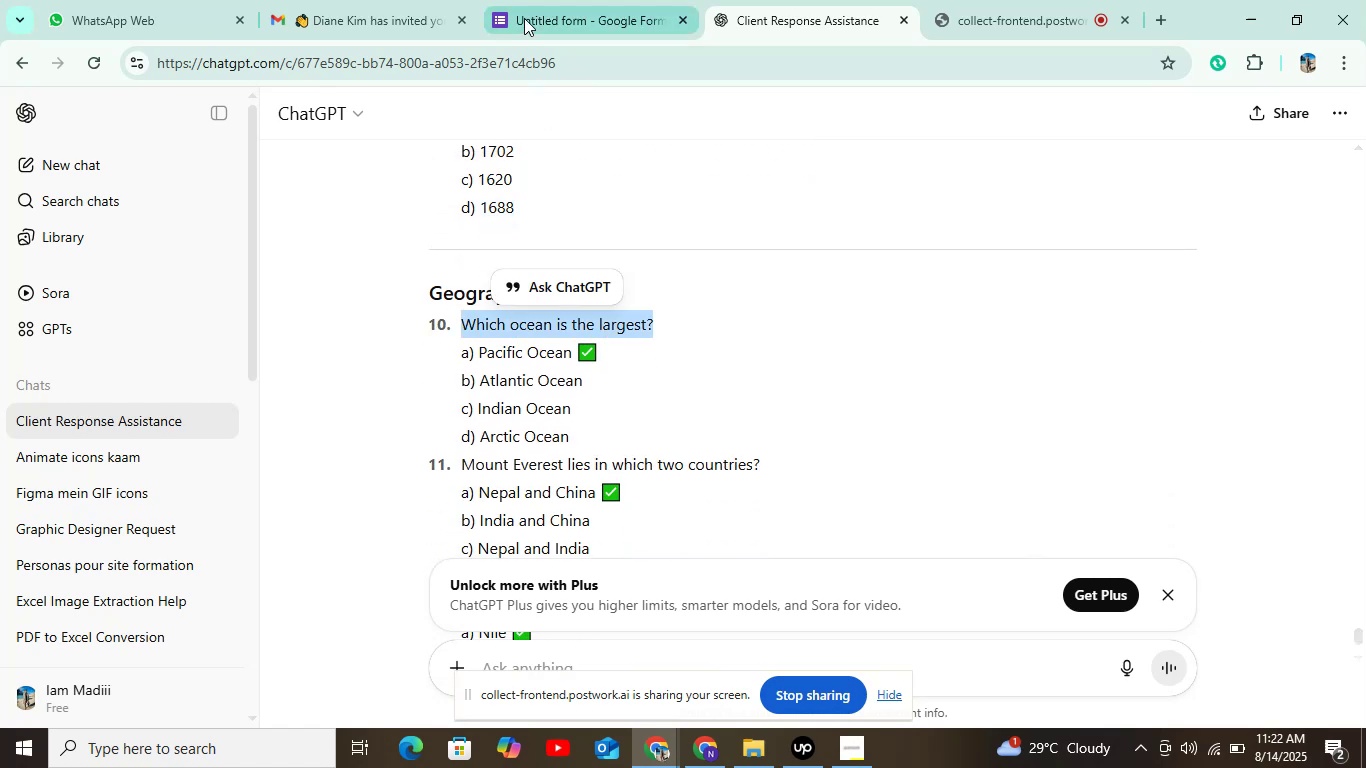 
left_click([524, 16])
 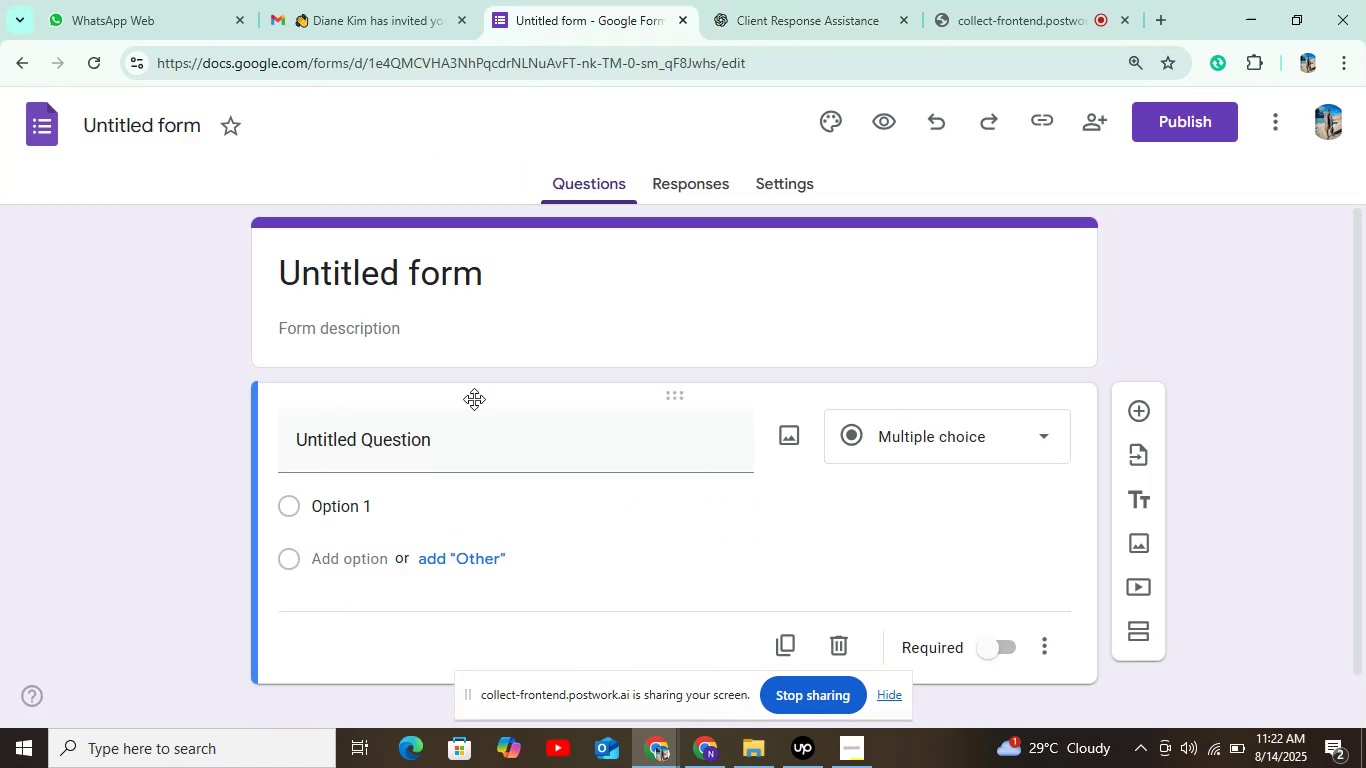 
key(Control+V)
 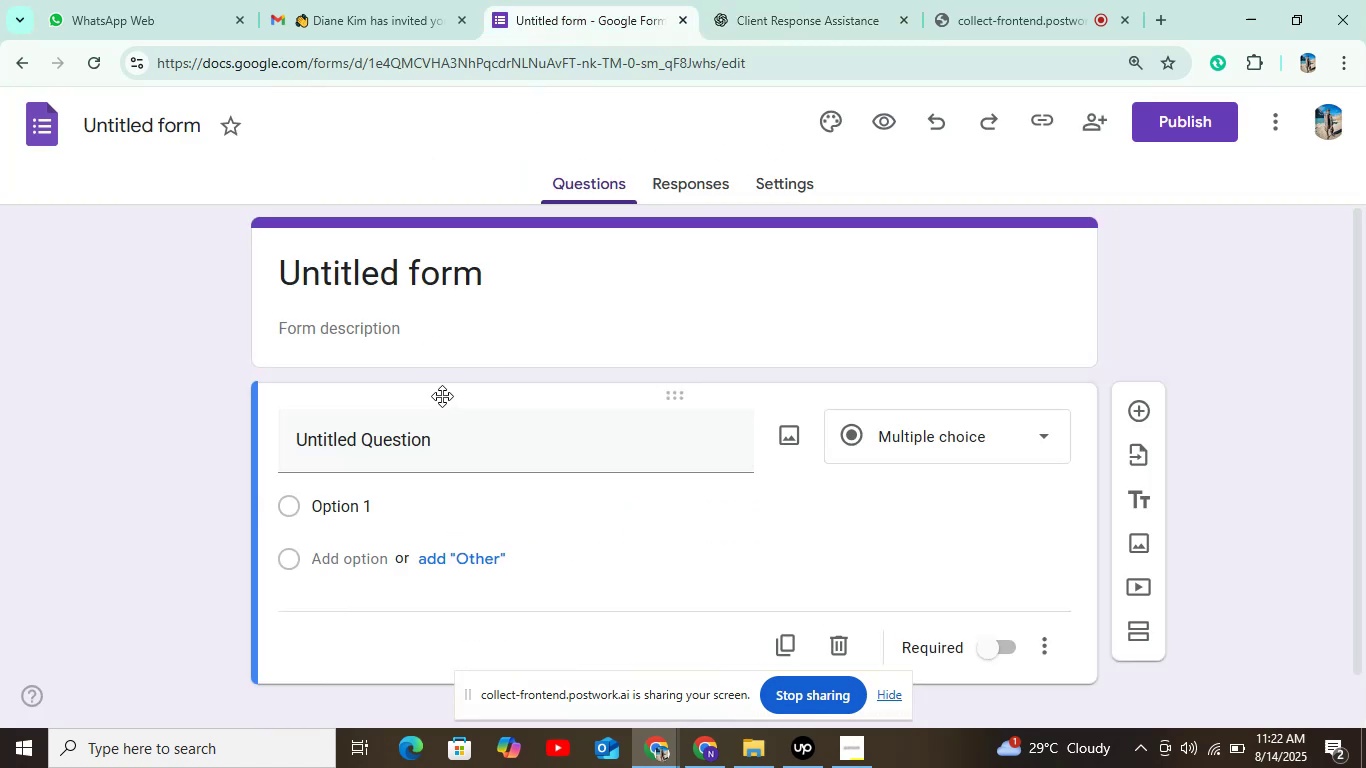 
left_click([439, 442])
 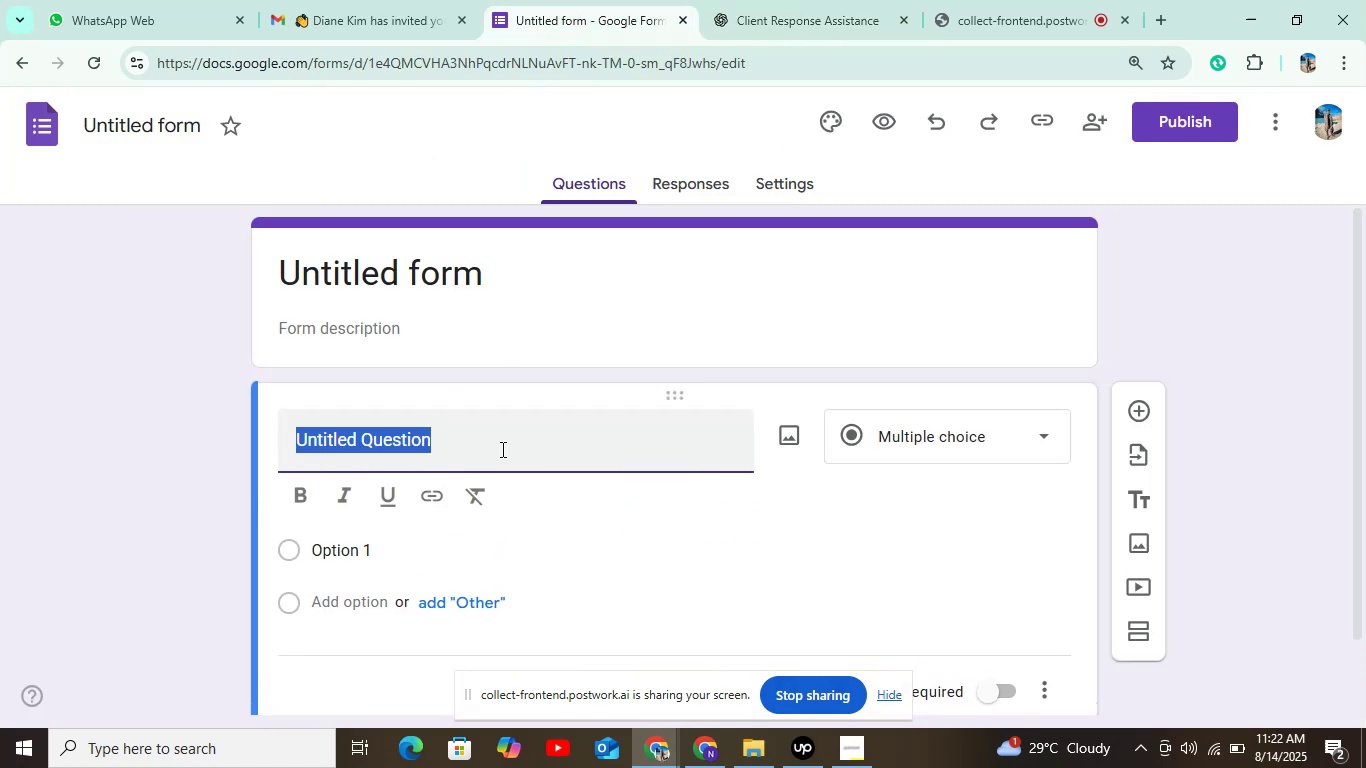 
key(Control+V)
 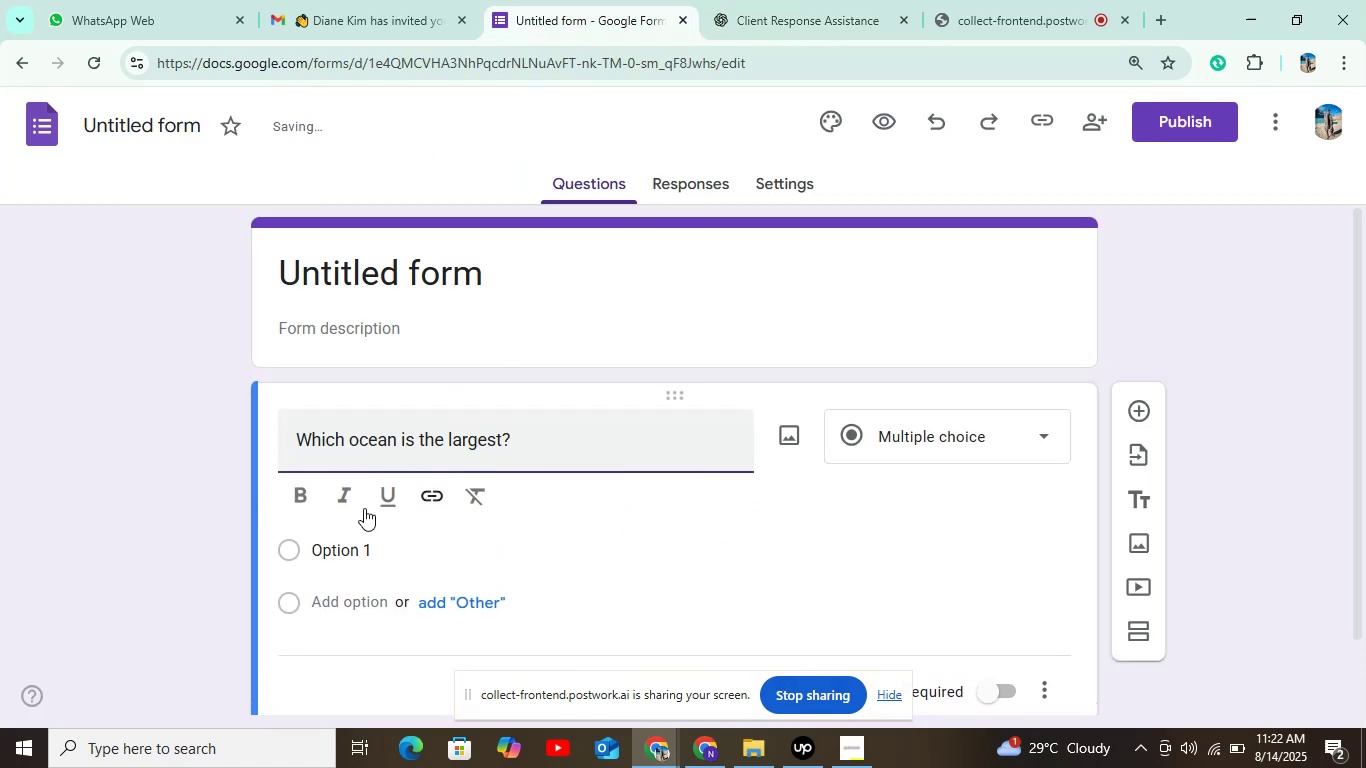 
left_click([340, 542])
 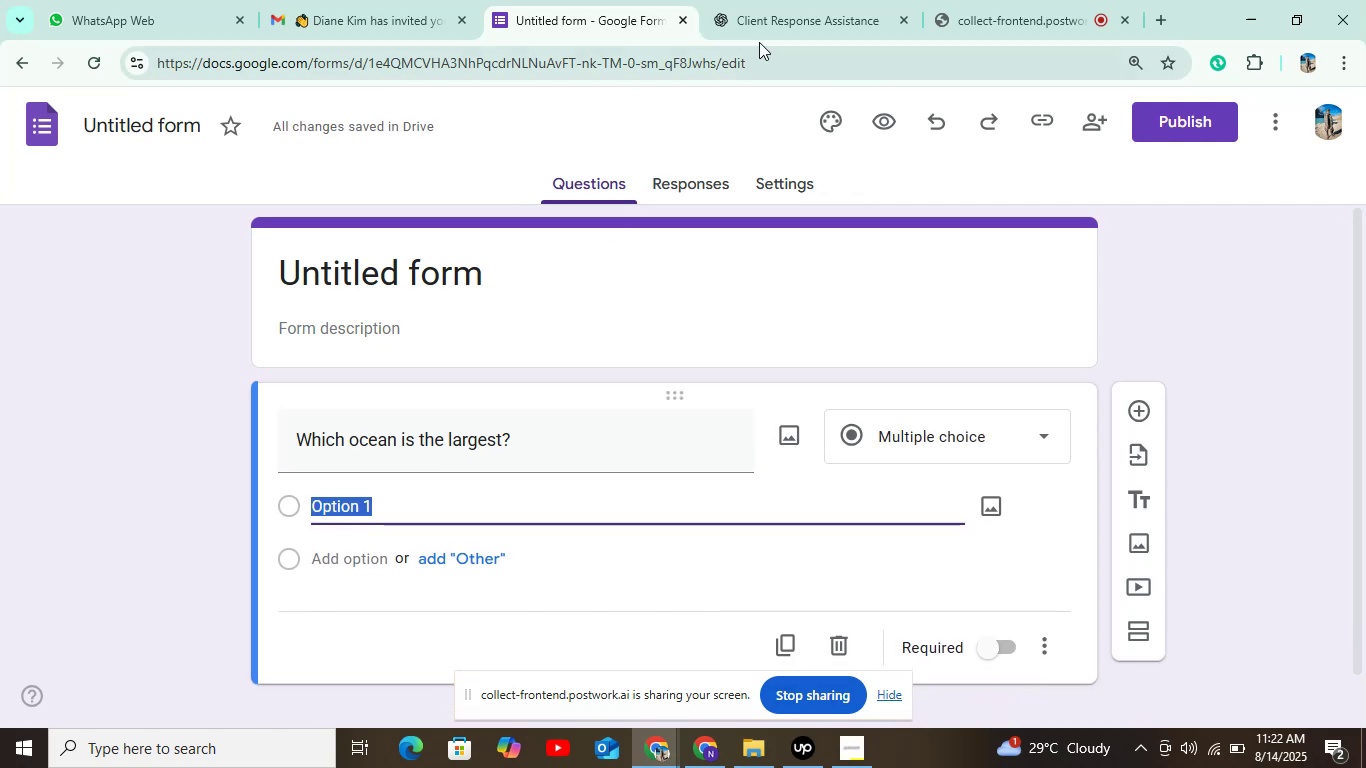 
left_click([779, 26])
 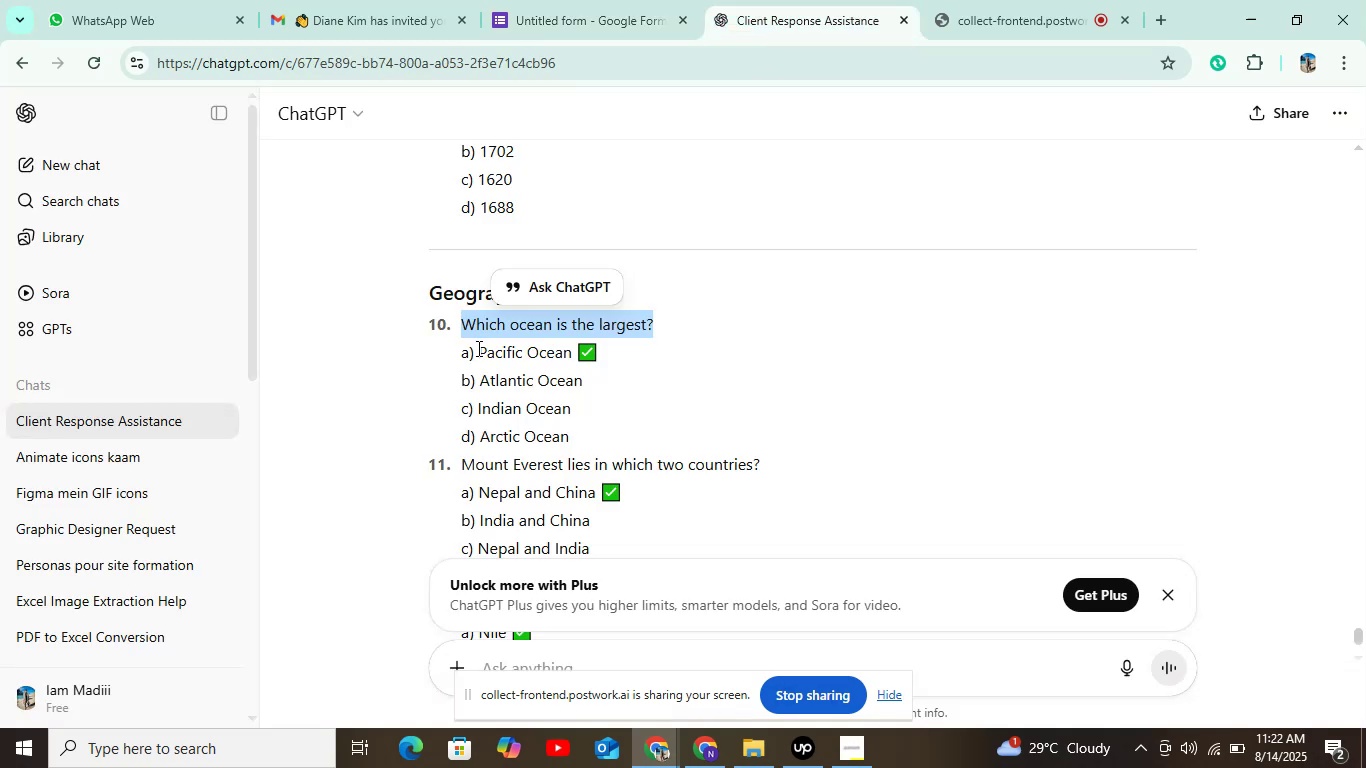 
left_click([584, 361])
 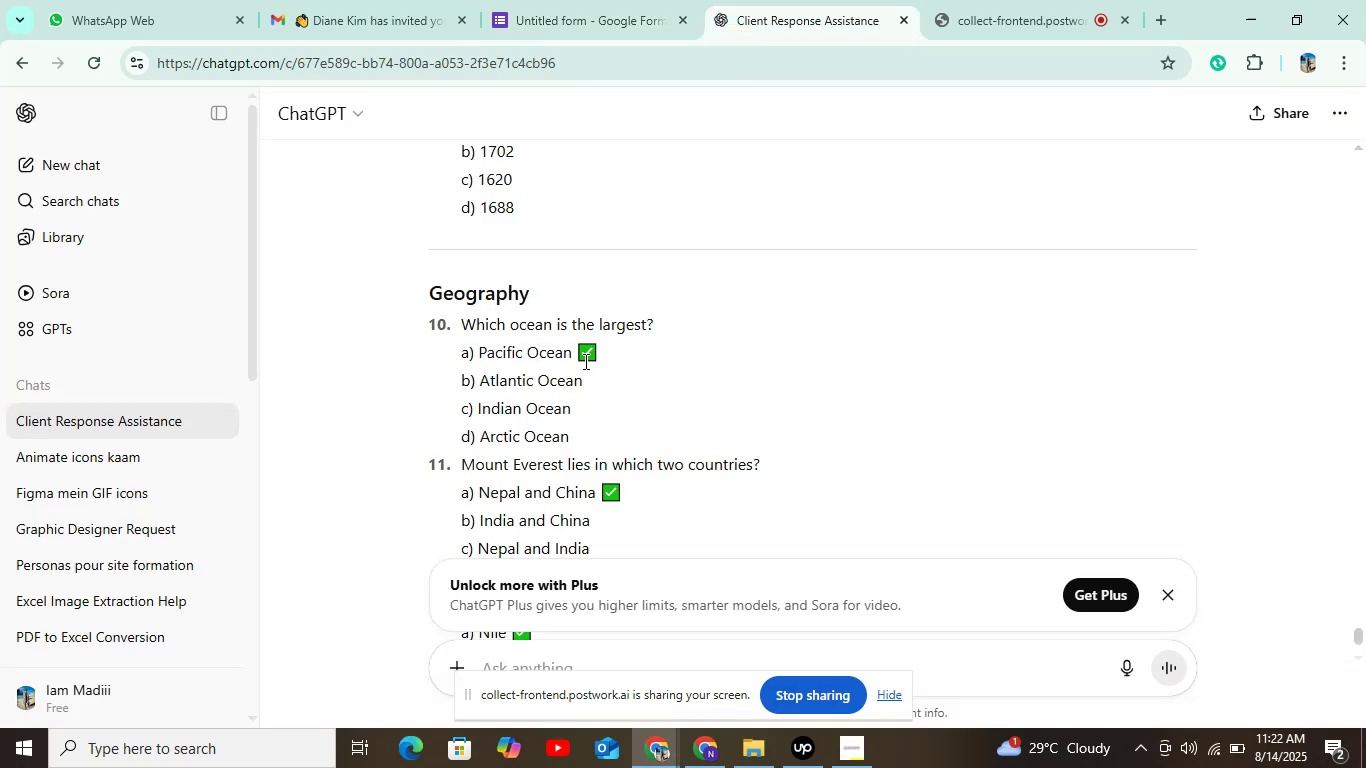 
key(Control+ControlLeft)
 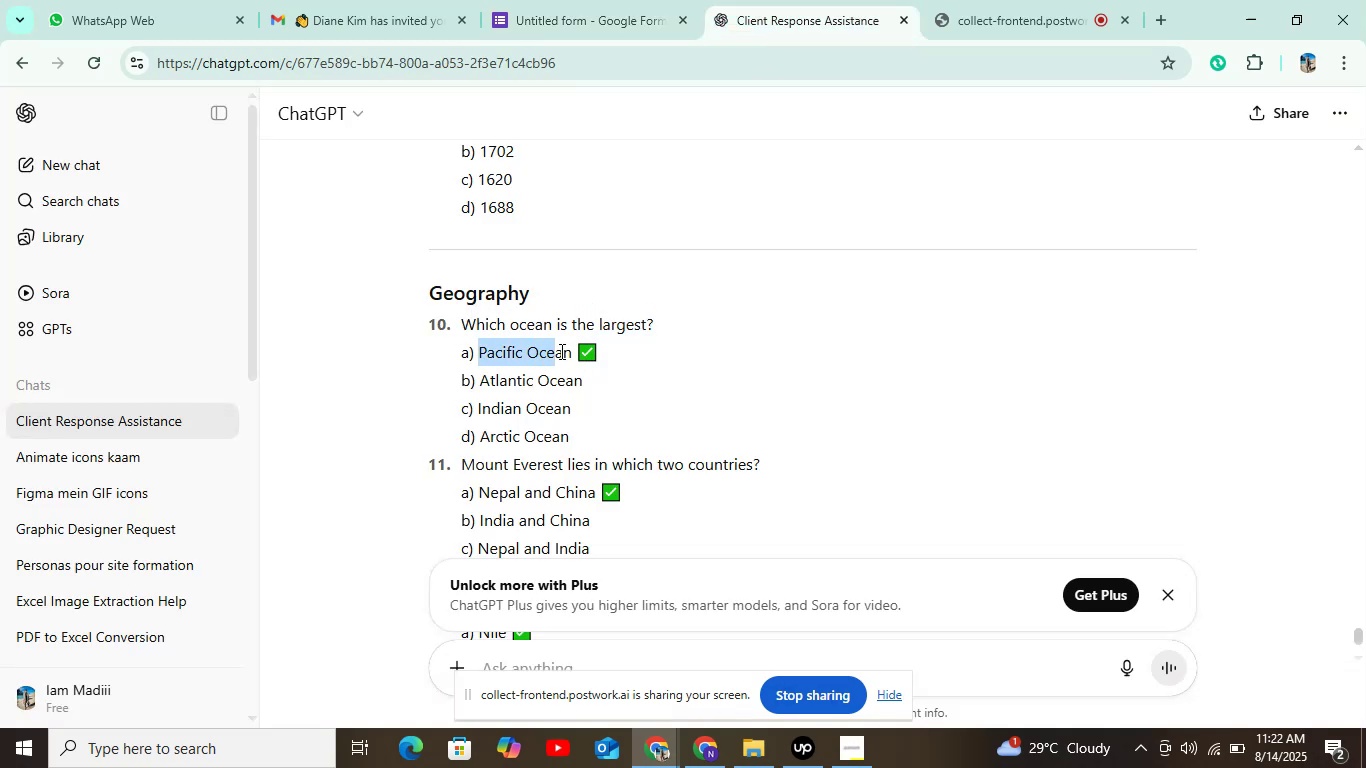 
key(Control+C)
 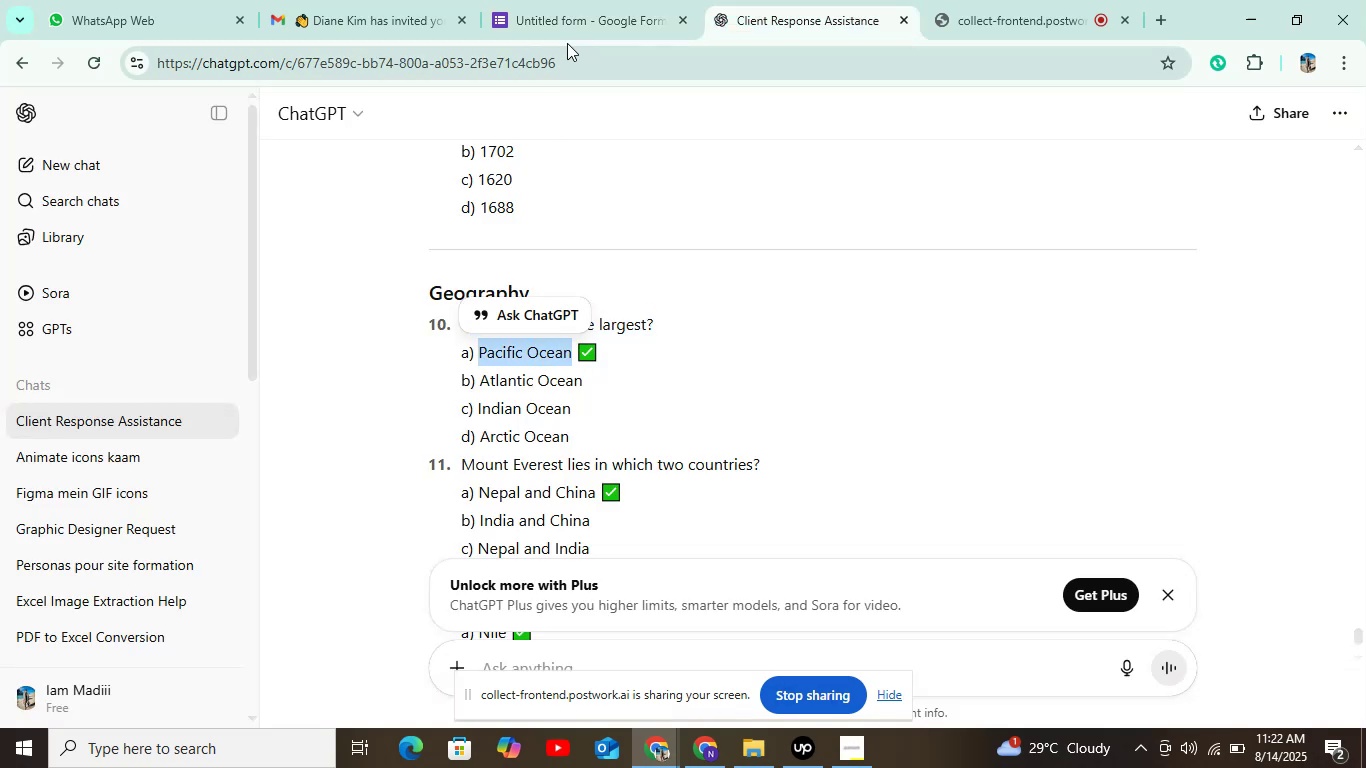 
left_click([567, 29])
 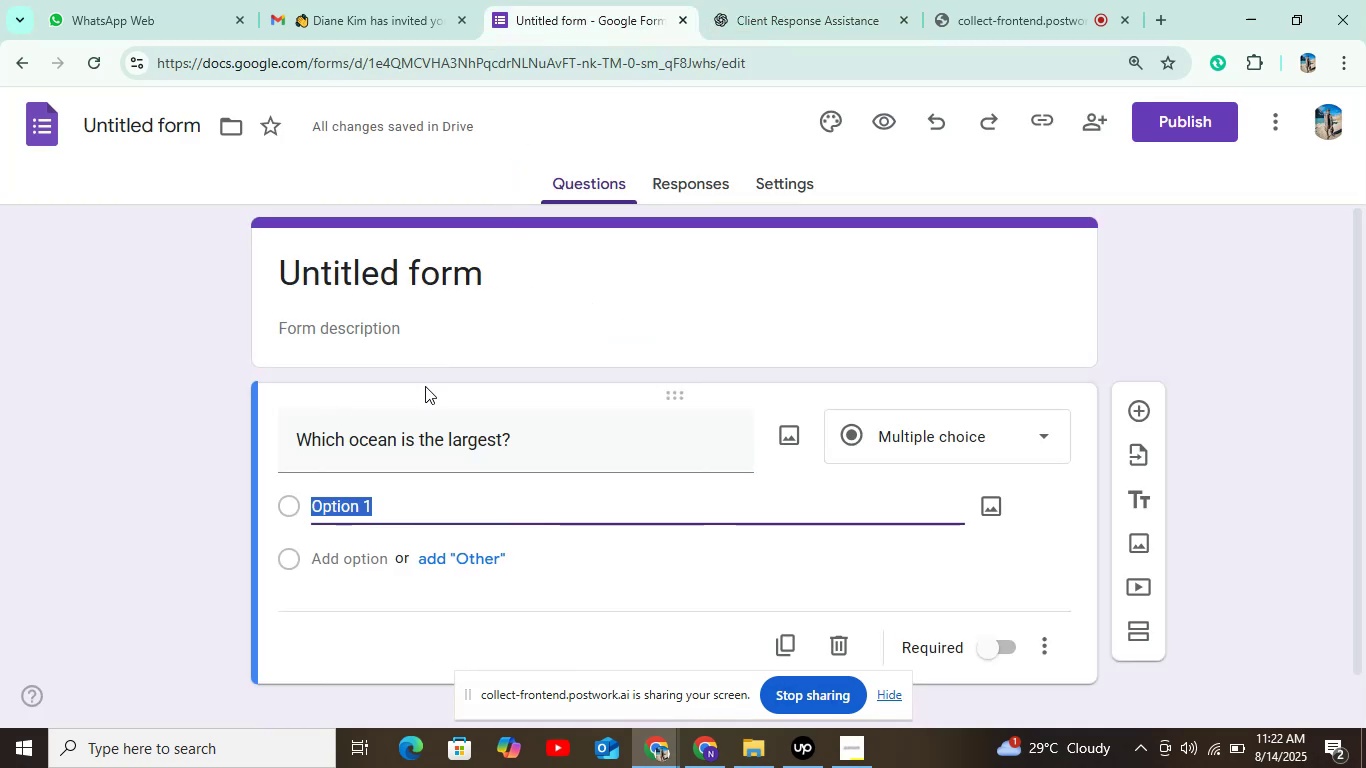 
key(Control+V)
 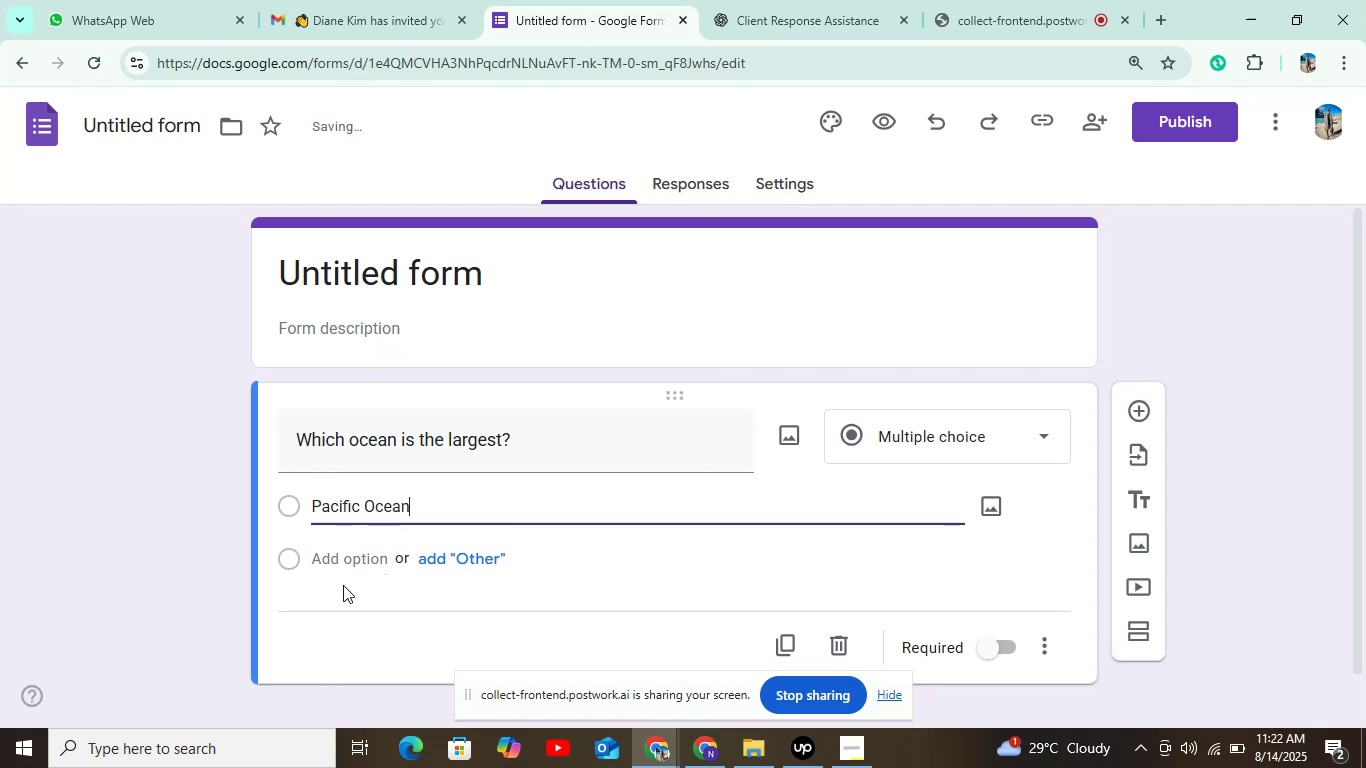 
left_click([351, 564])
 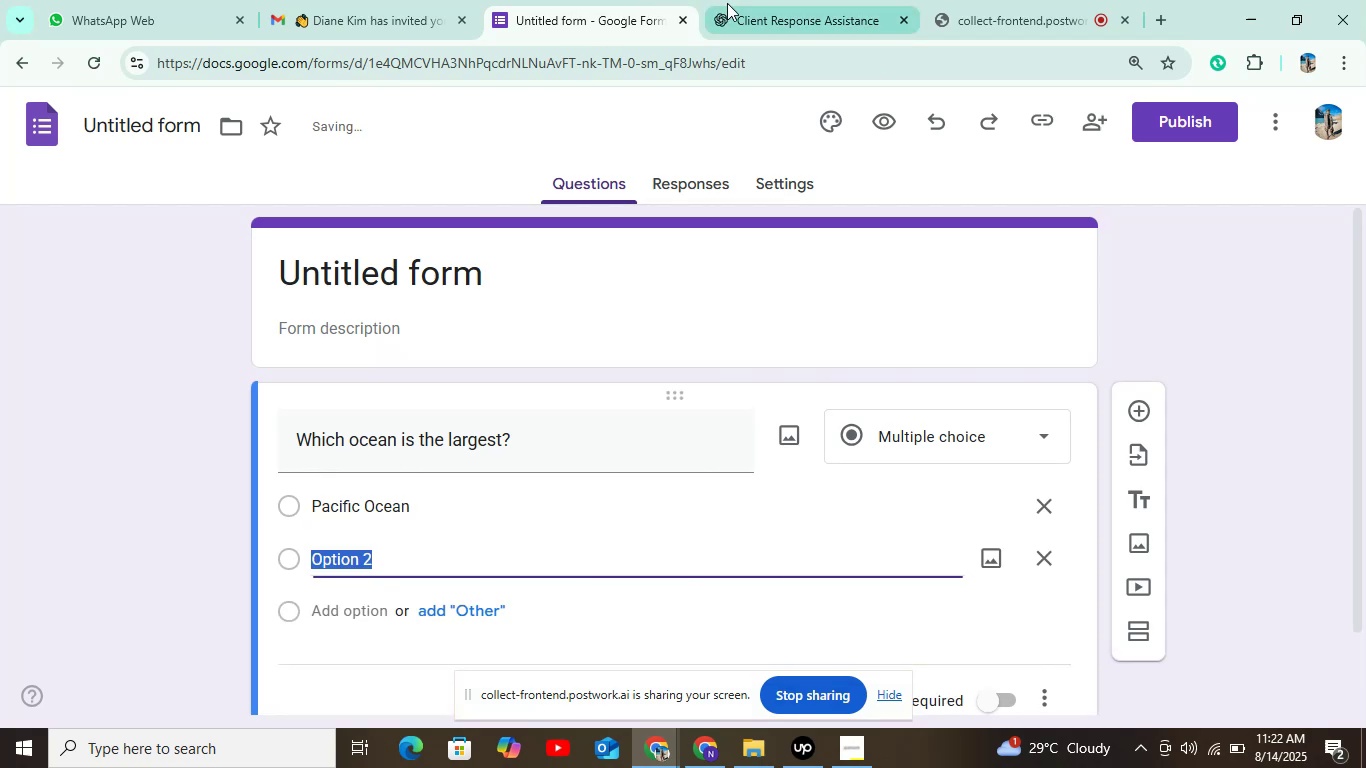 
left_click([732, 15])
 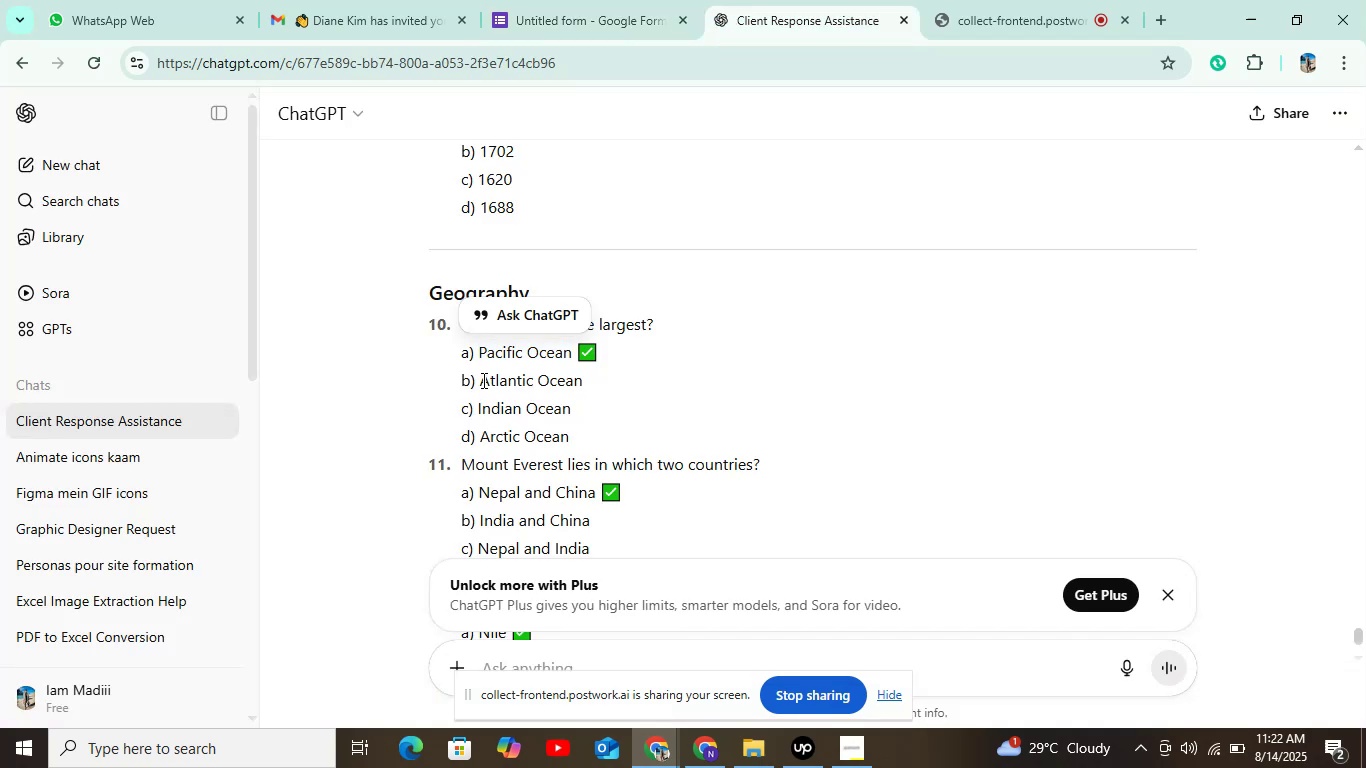 
key(Control+C)
 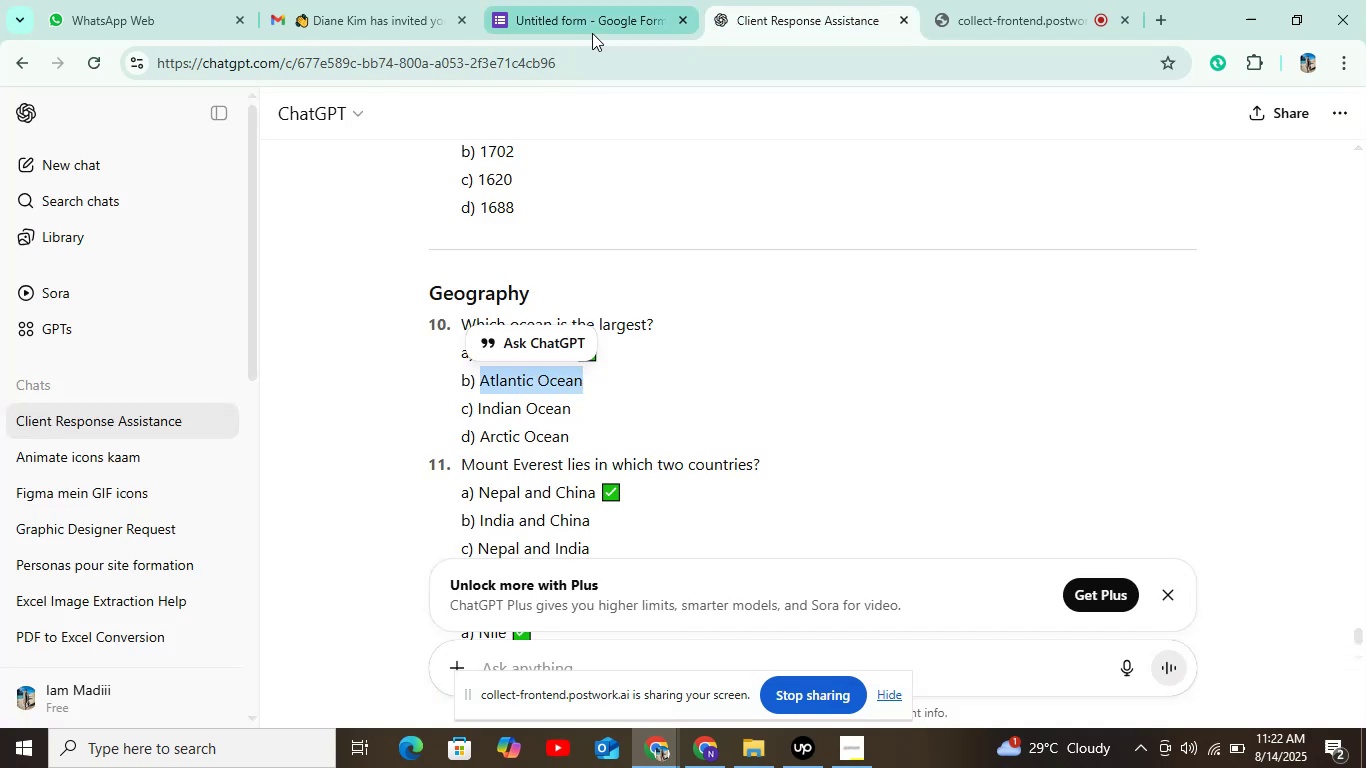 
left_click([592, 22])
 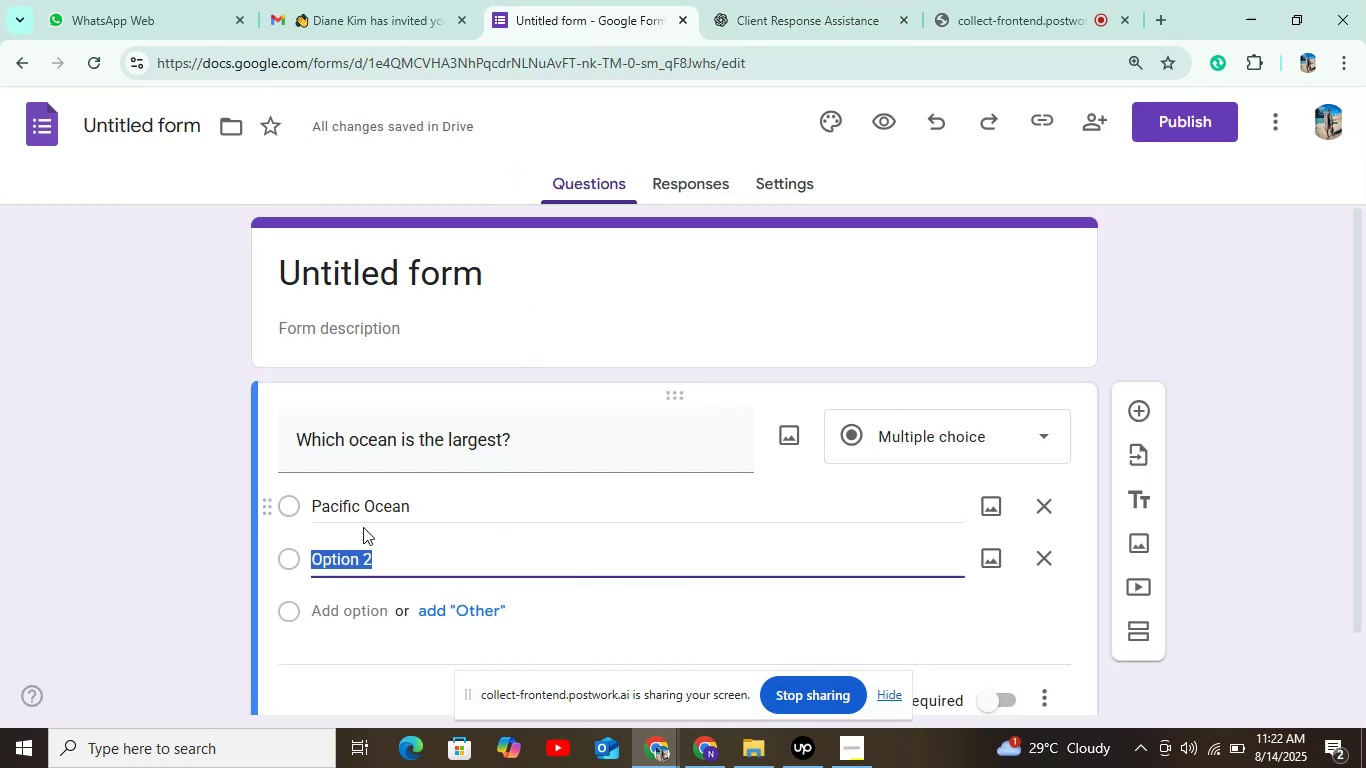 
key(Control+V)
 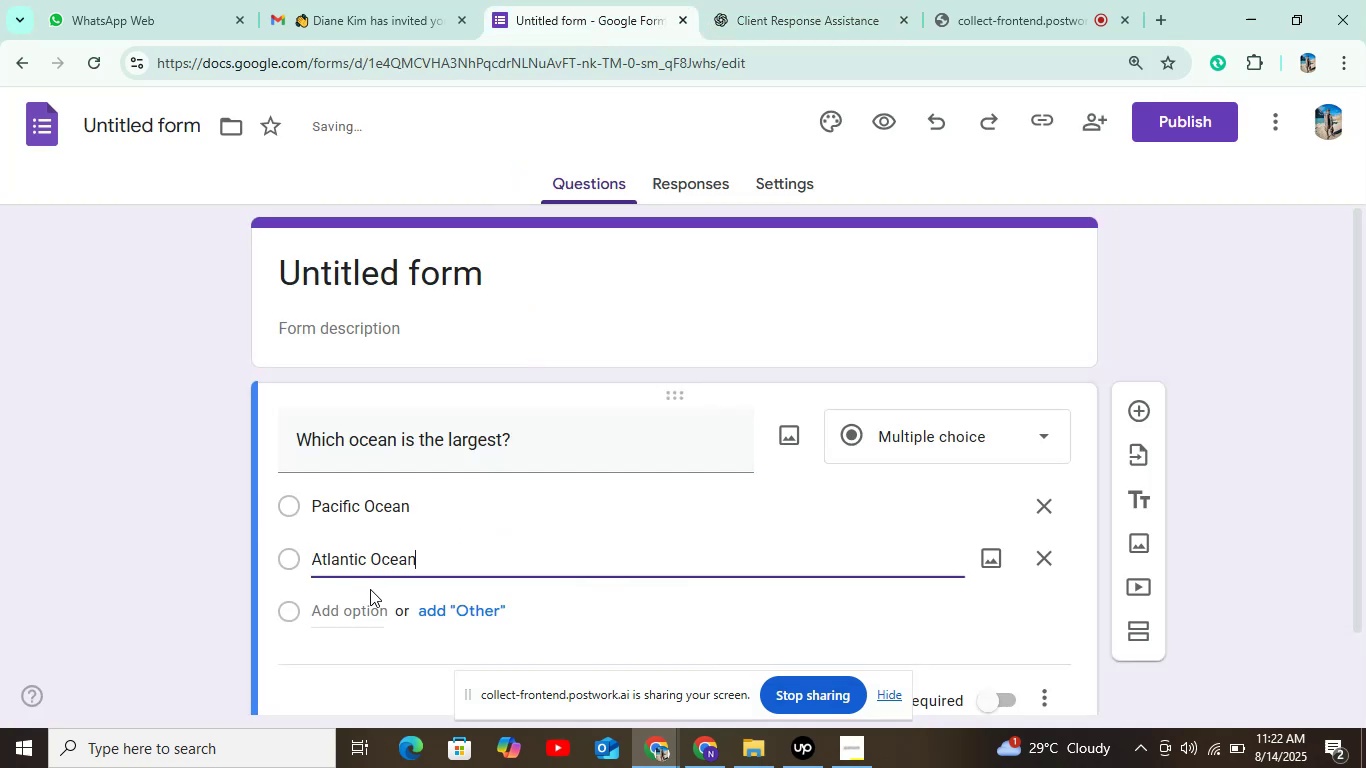 
scroll: coordinate [415, 583], scroll_direction: down, amount: 3.0
 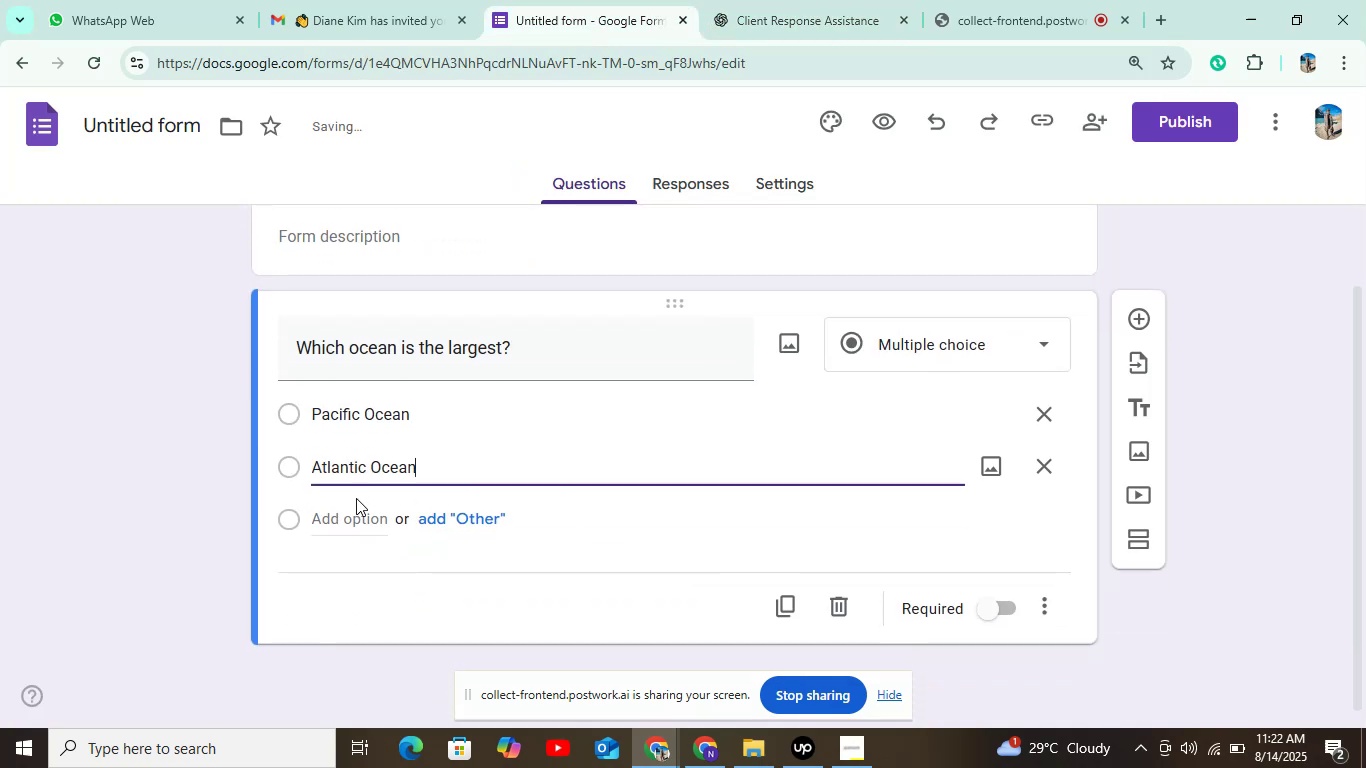 
left_click([360, 522])
 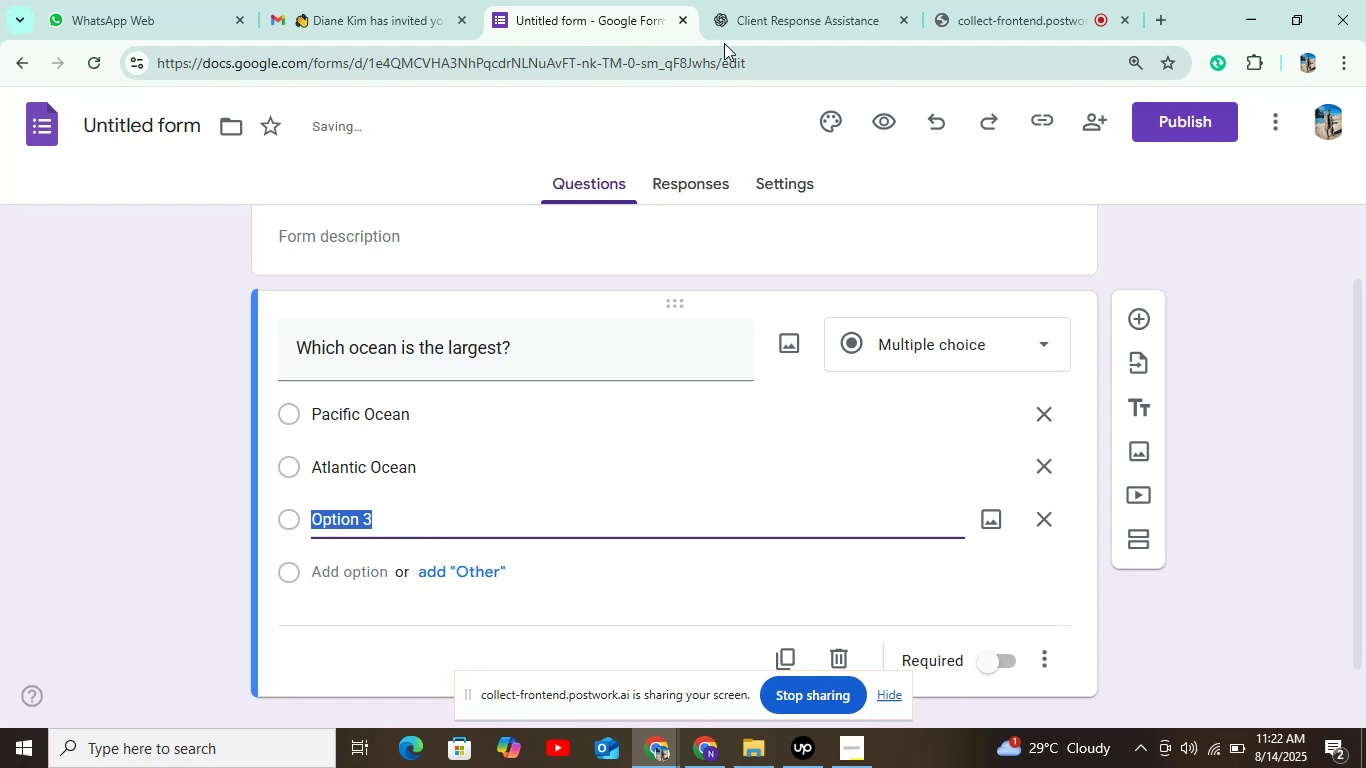 
left_click([779, 25])
 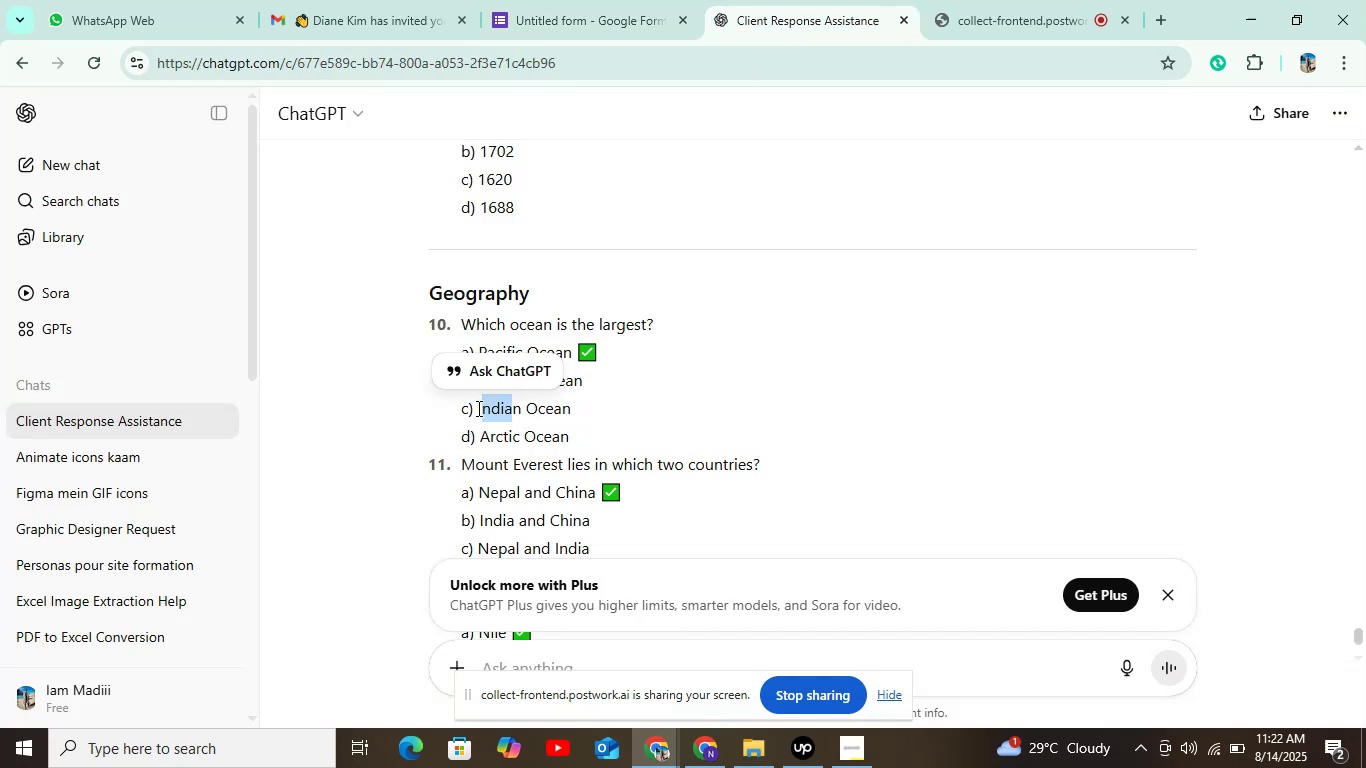 
key(Control+C)
 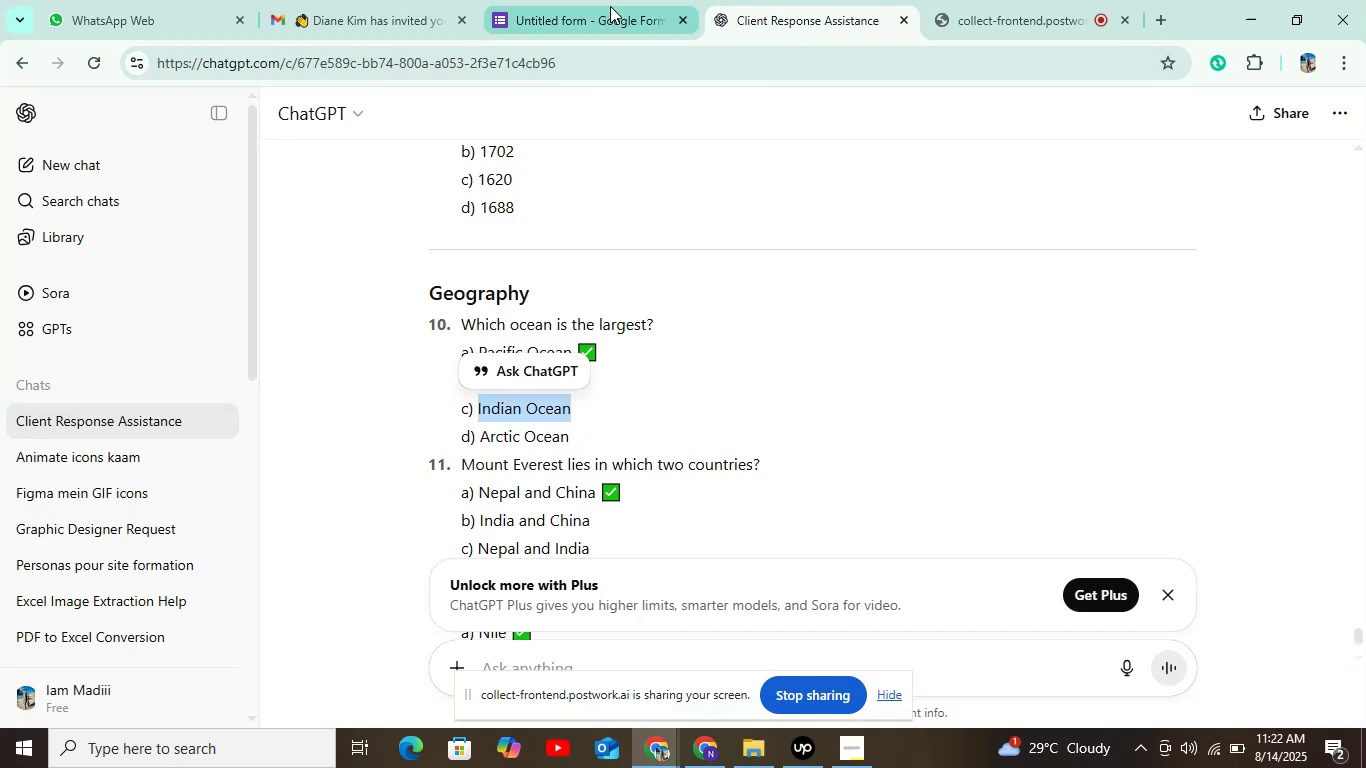 
left_click([603, 11])
 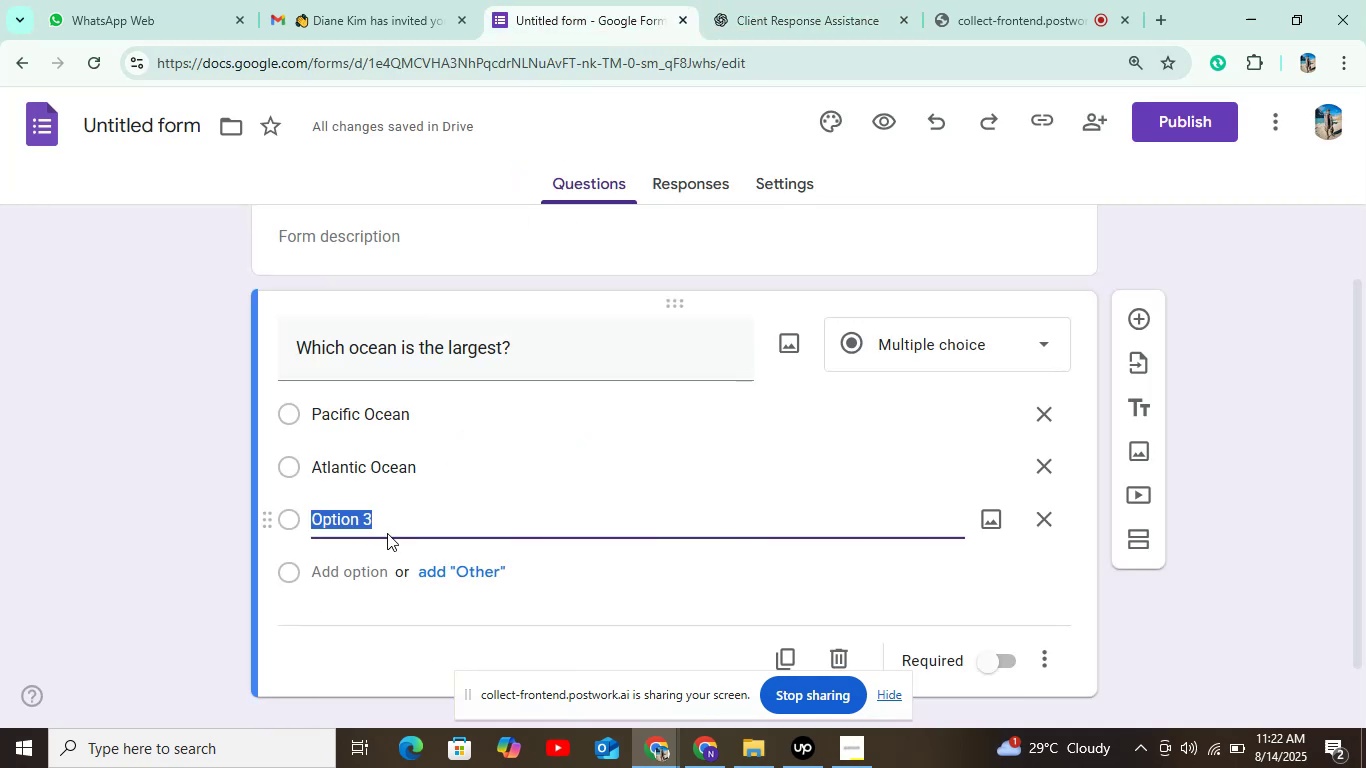 
key(Control+V)
 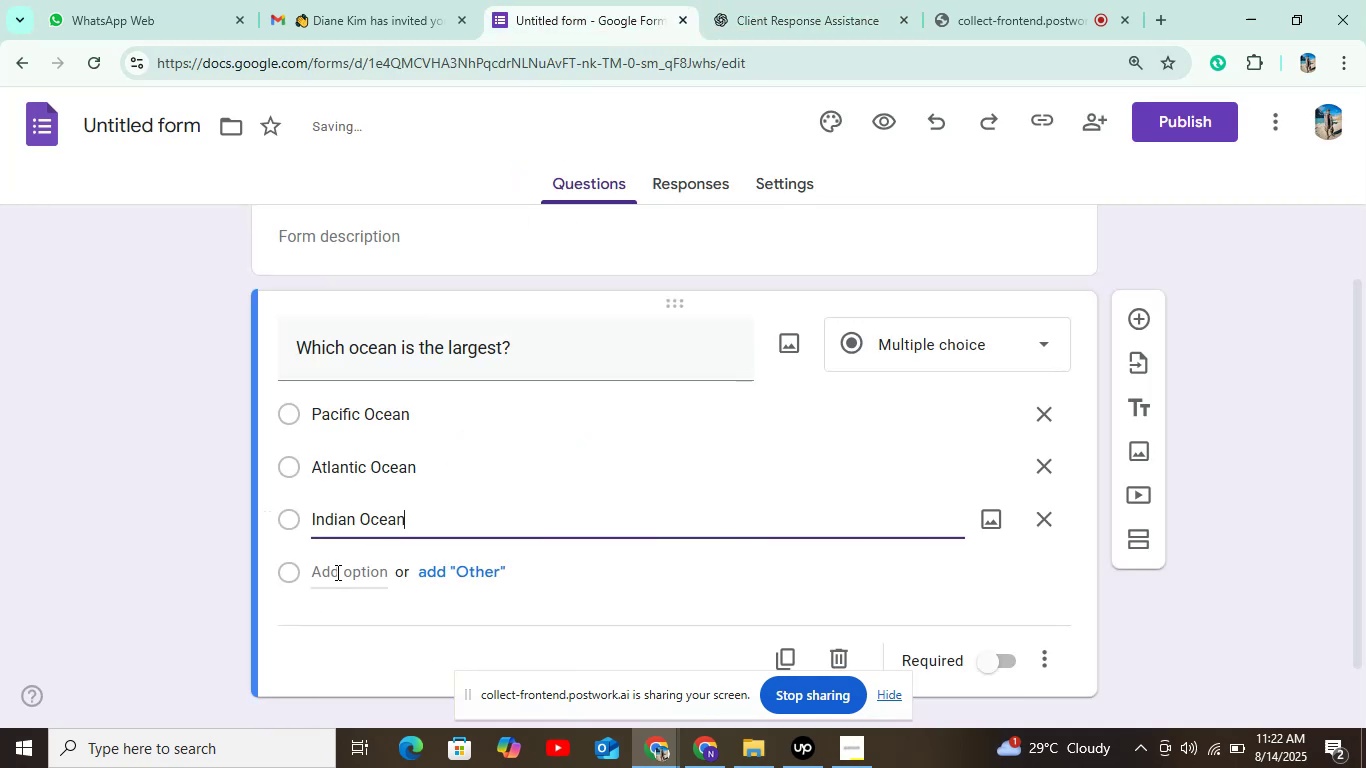 
left_click([336, 572])
 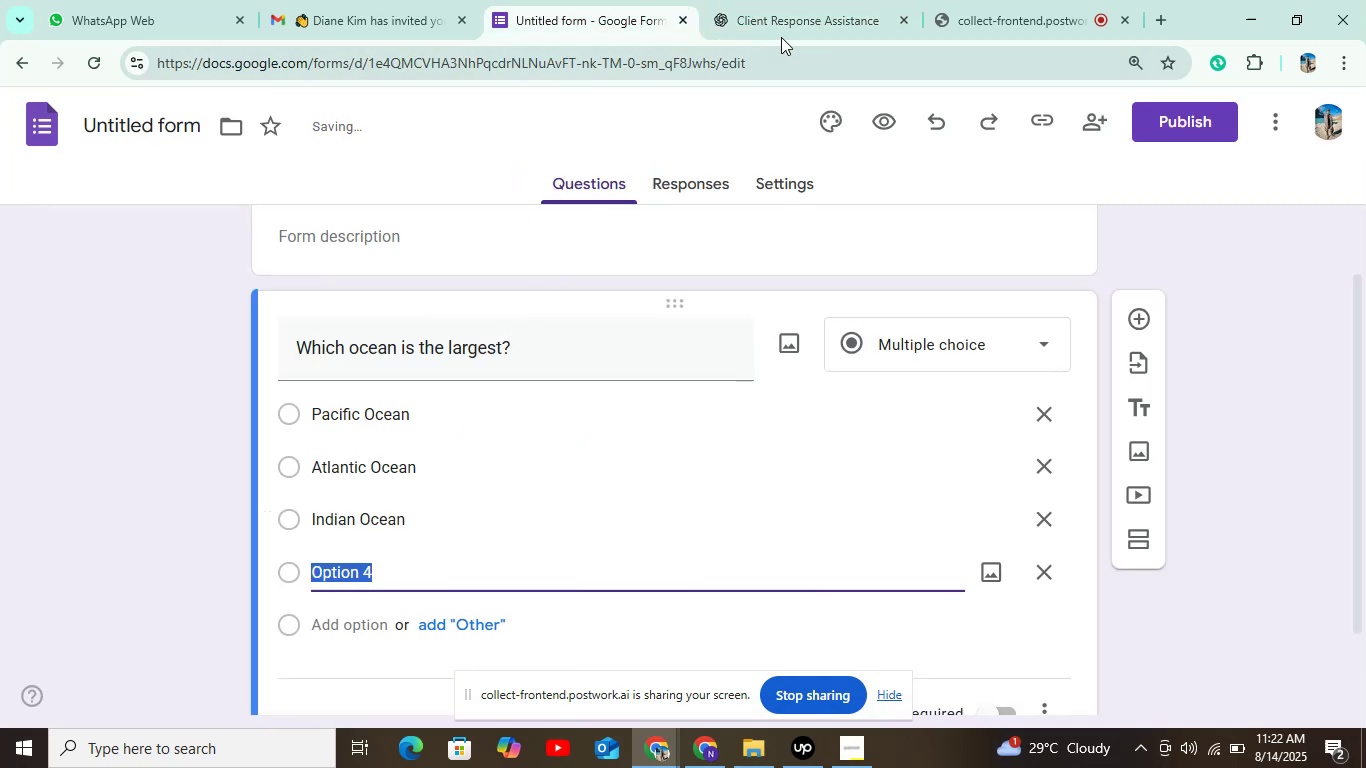 
left_click([787, 21])
 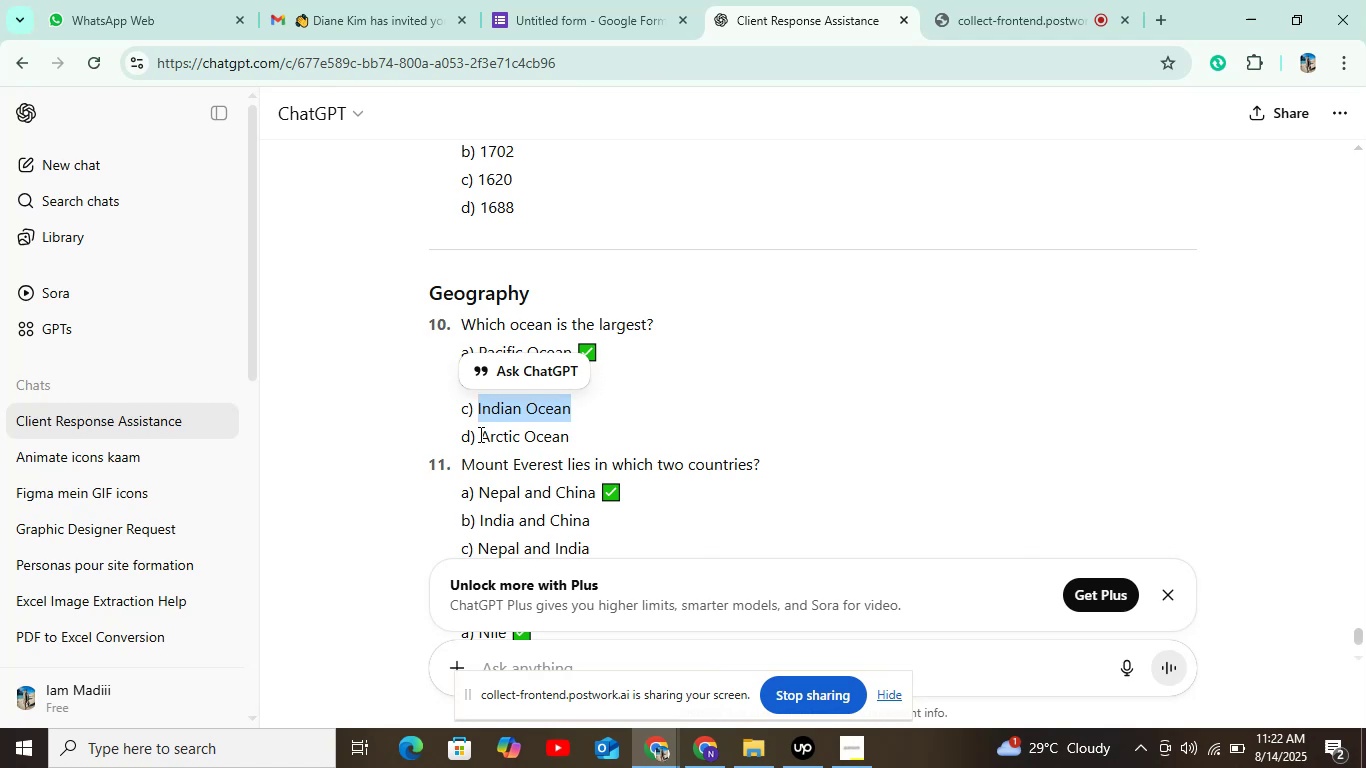 
key(Control+C)
 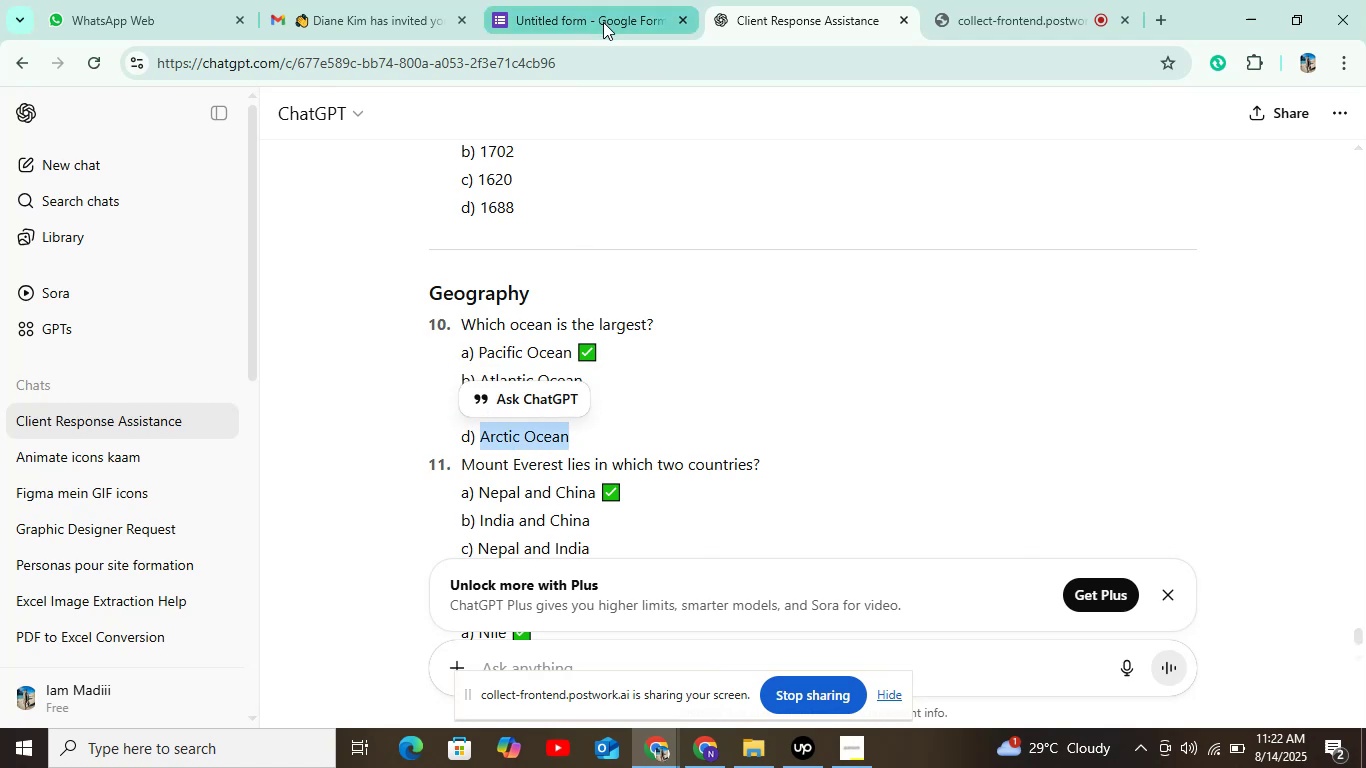 
left_click([603, 28])
 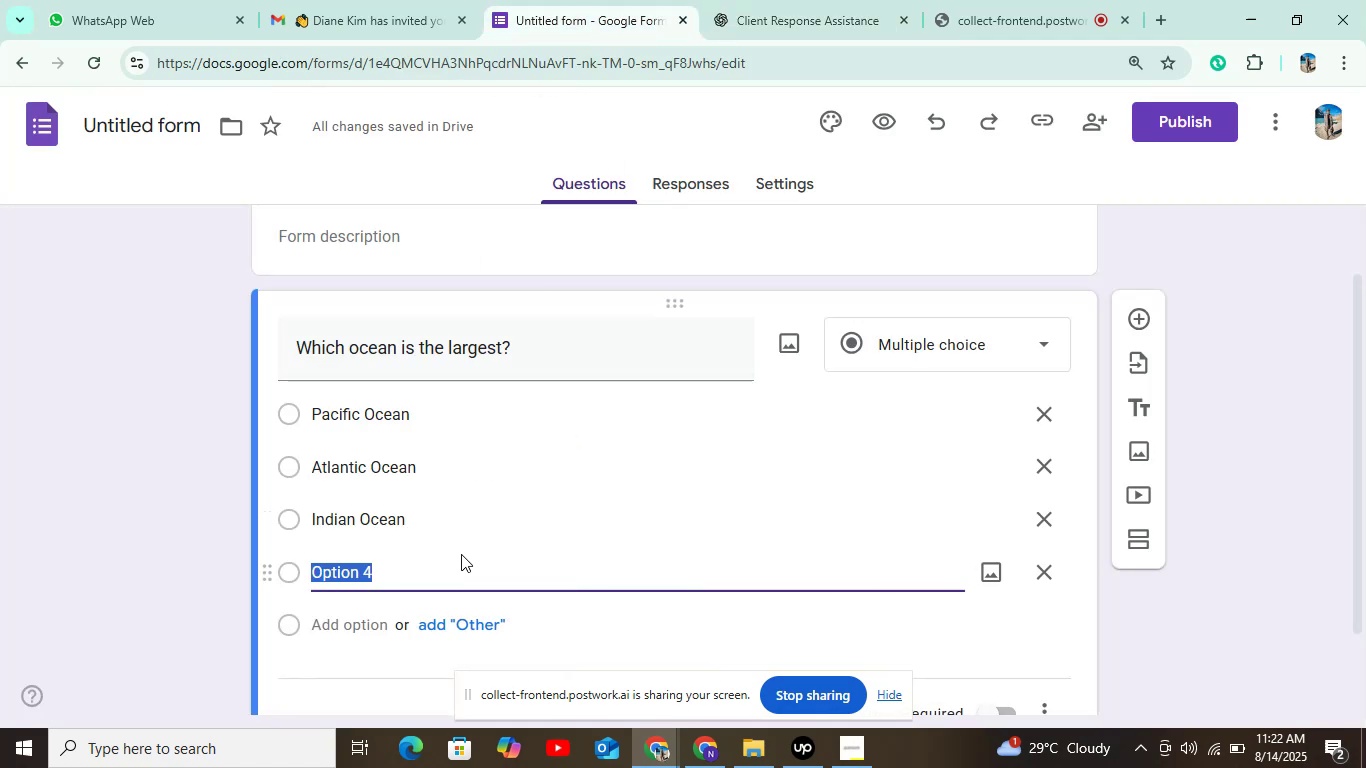 
key(Control+V)
 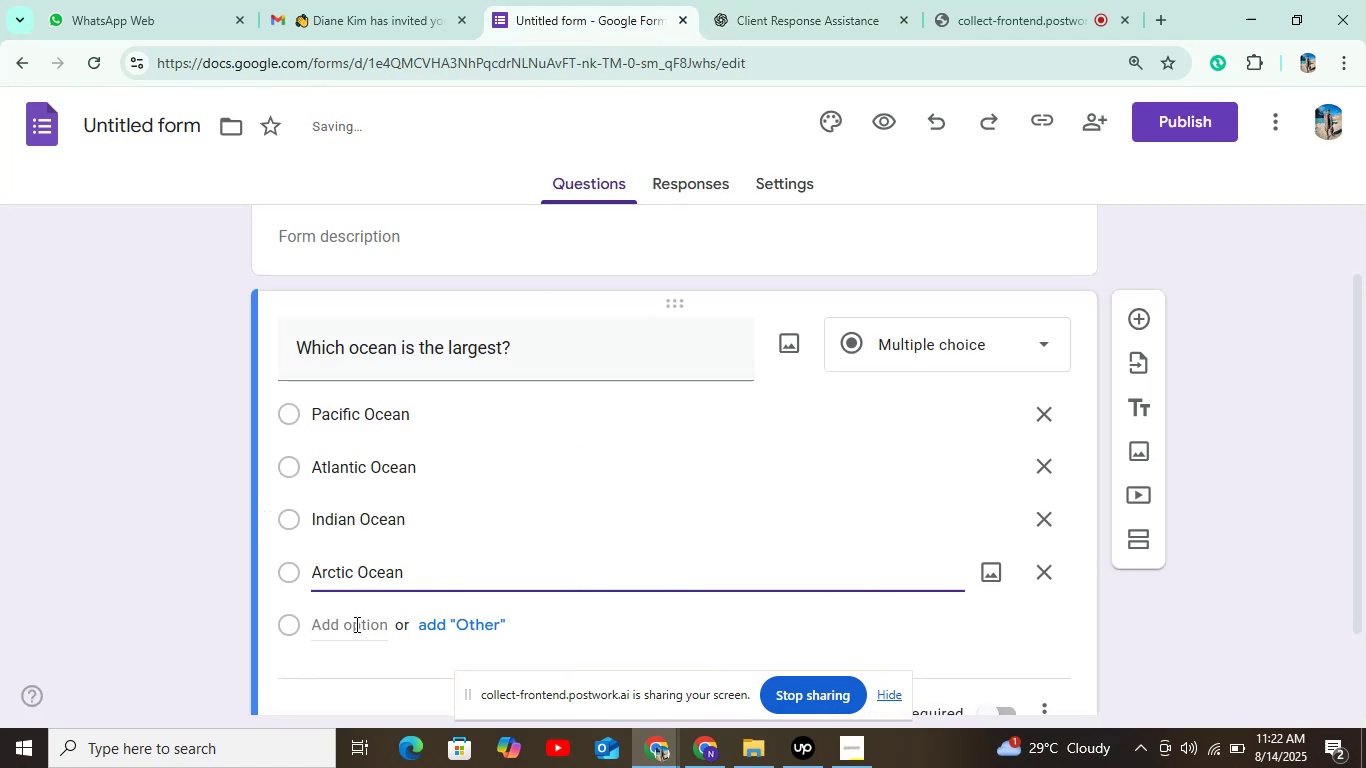 
scroll: coordinate [401, 595], scroll_direction: down, amount: 2.0
 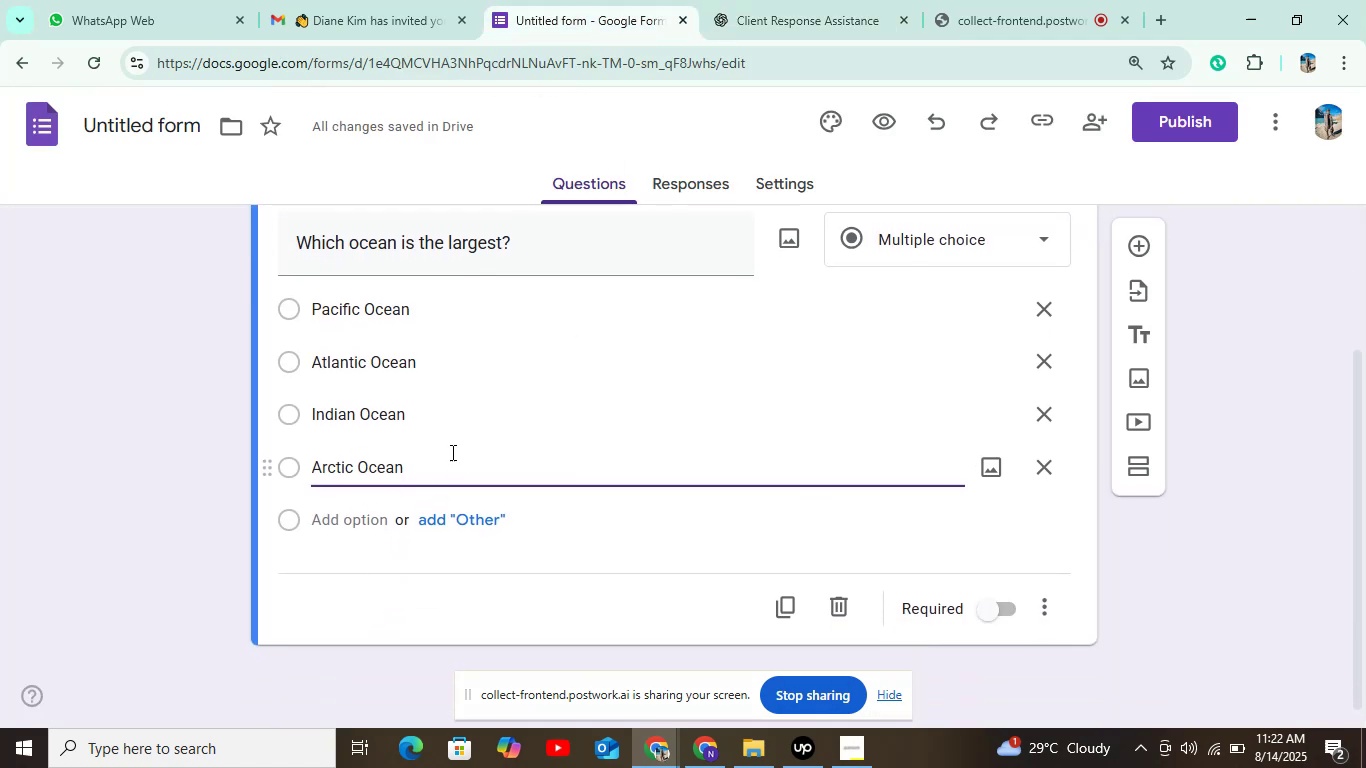 
left_click([788, 179])
 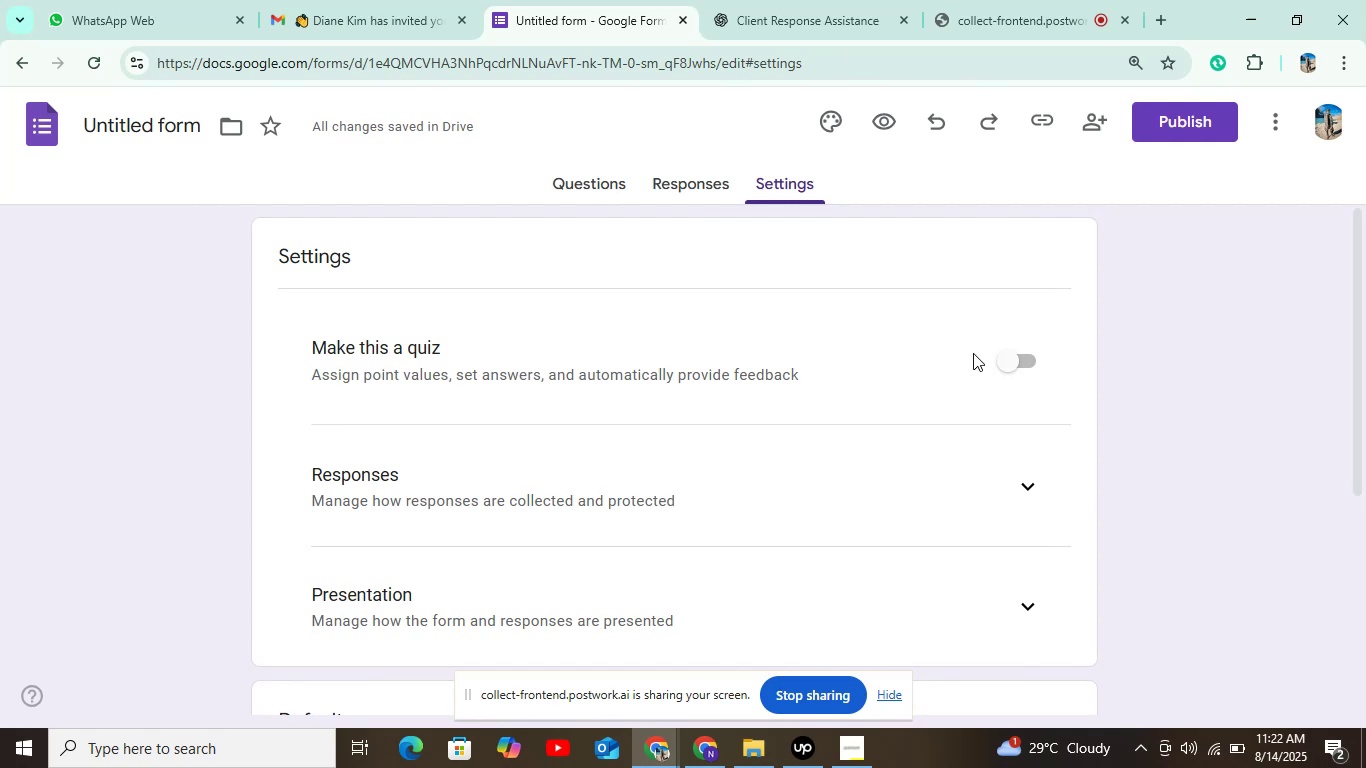 
left_click([1009, 363])
 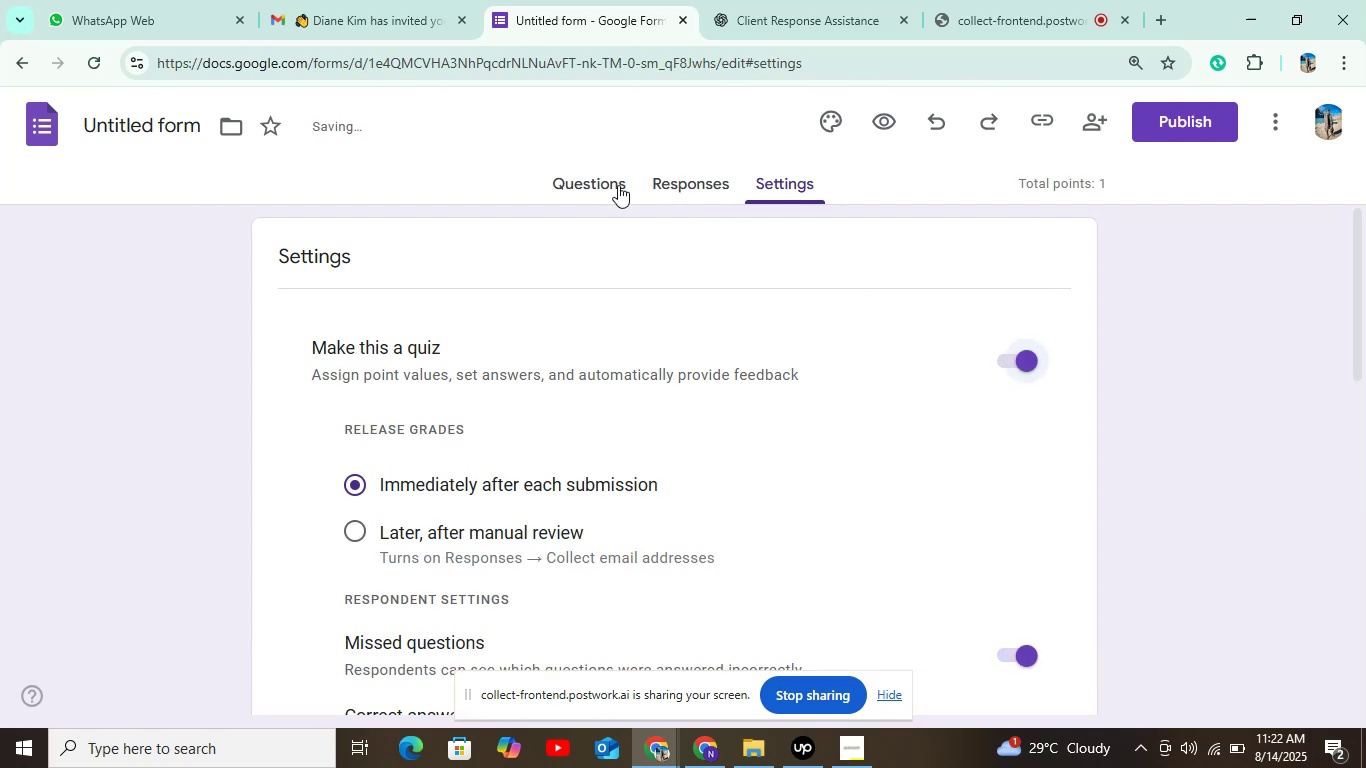 
left_click([611, 187])
 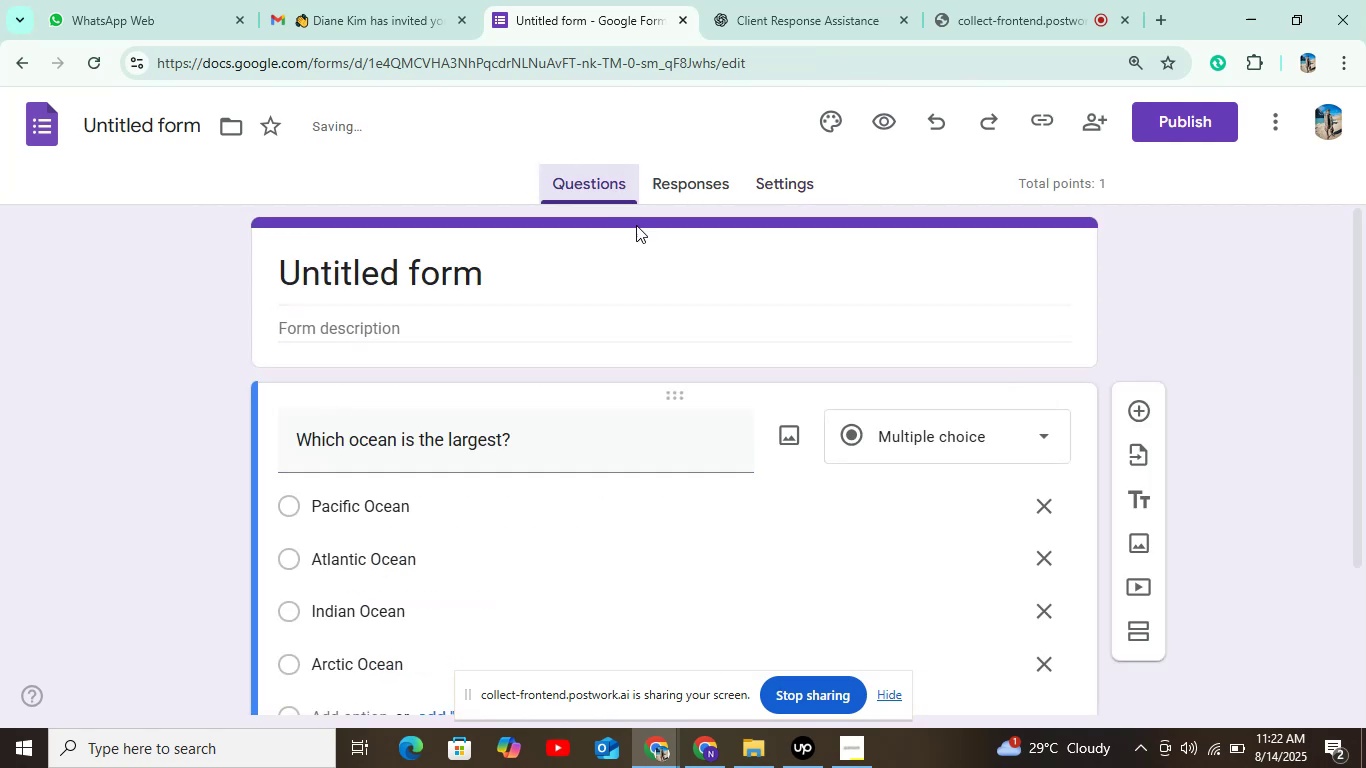 
scroll: coordinate [554, 459], scroll_direction: down, amount: 3.0
 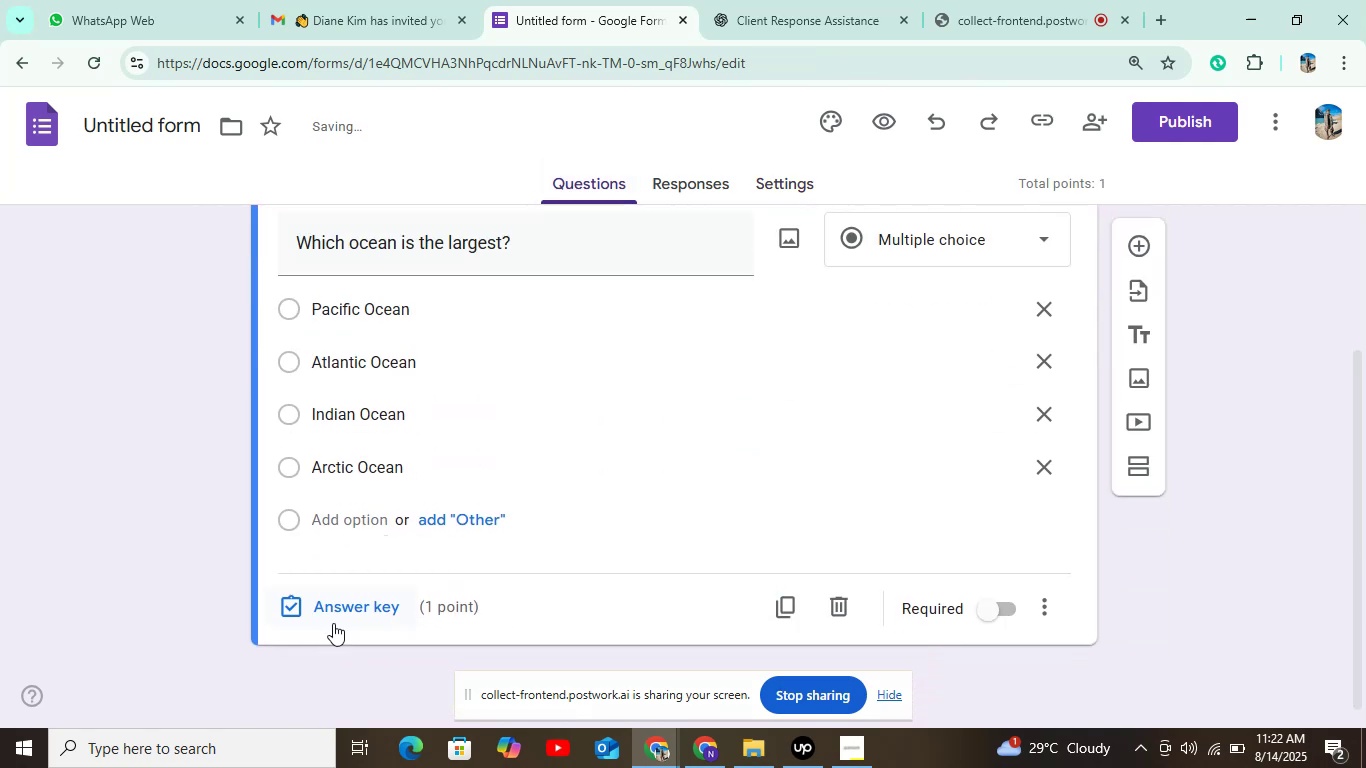 
left_click([343, 609])
 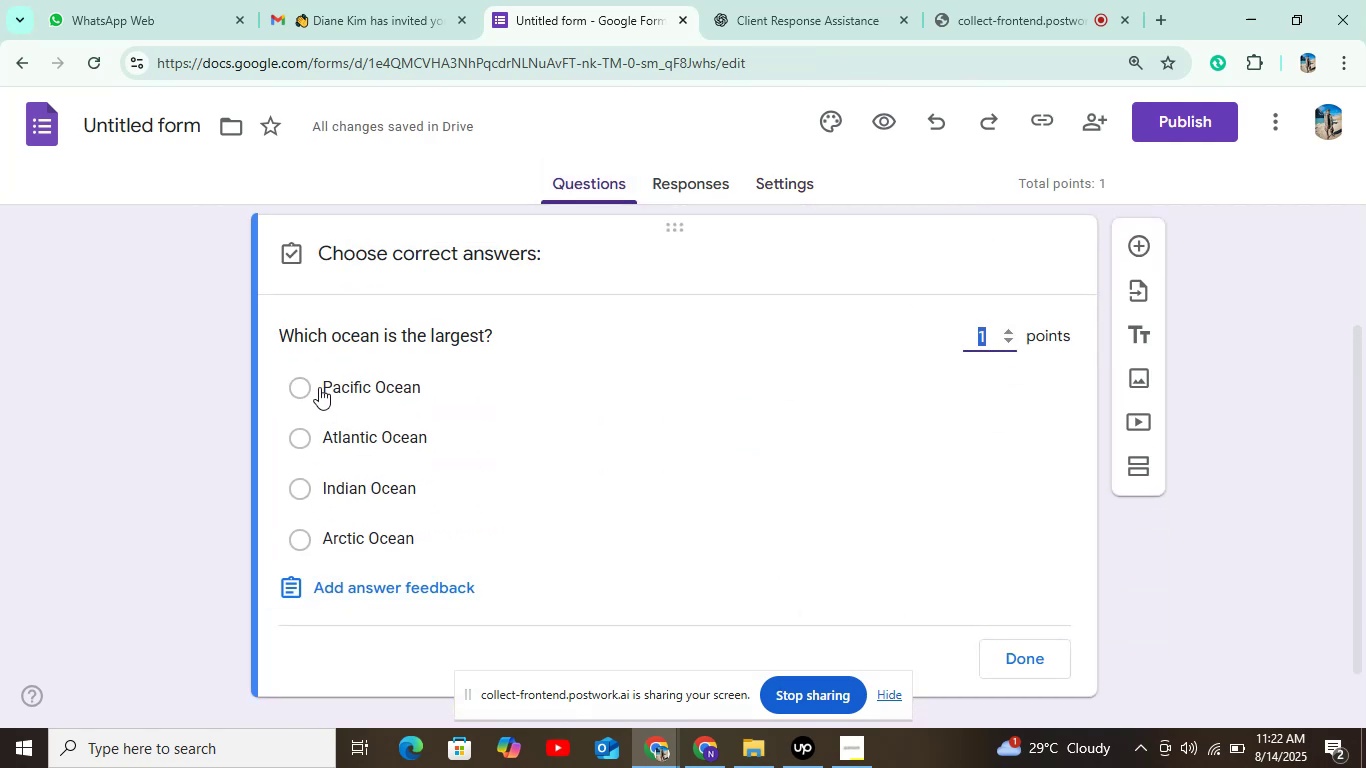 
left_click([302, 382])
 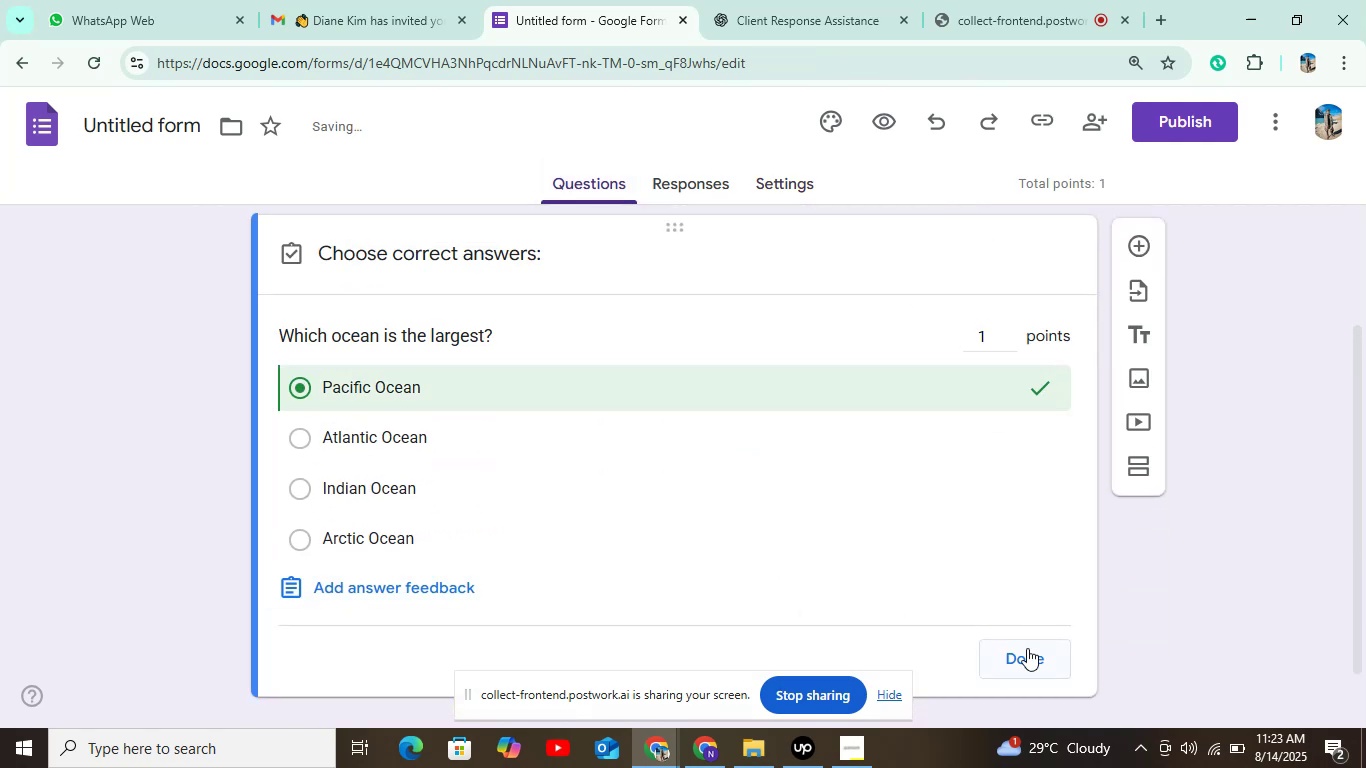 
left_click([1027, 657])
 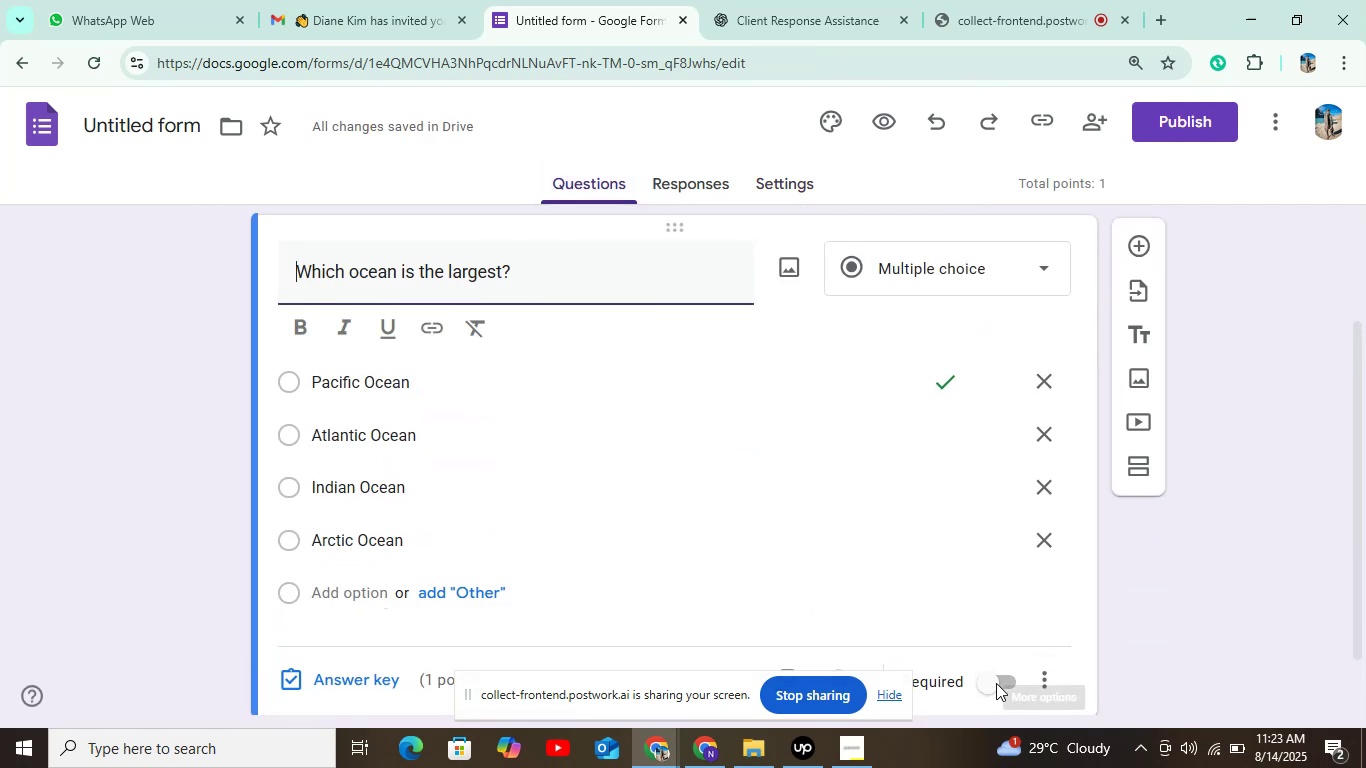 
scroll: coordinate [1190, 590], scroll_direction: down, amount: 5.0
 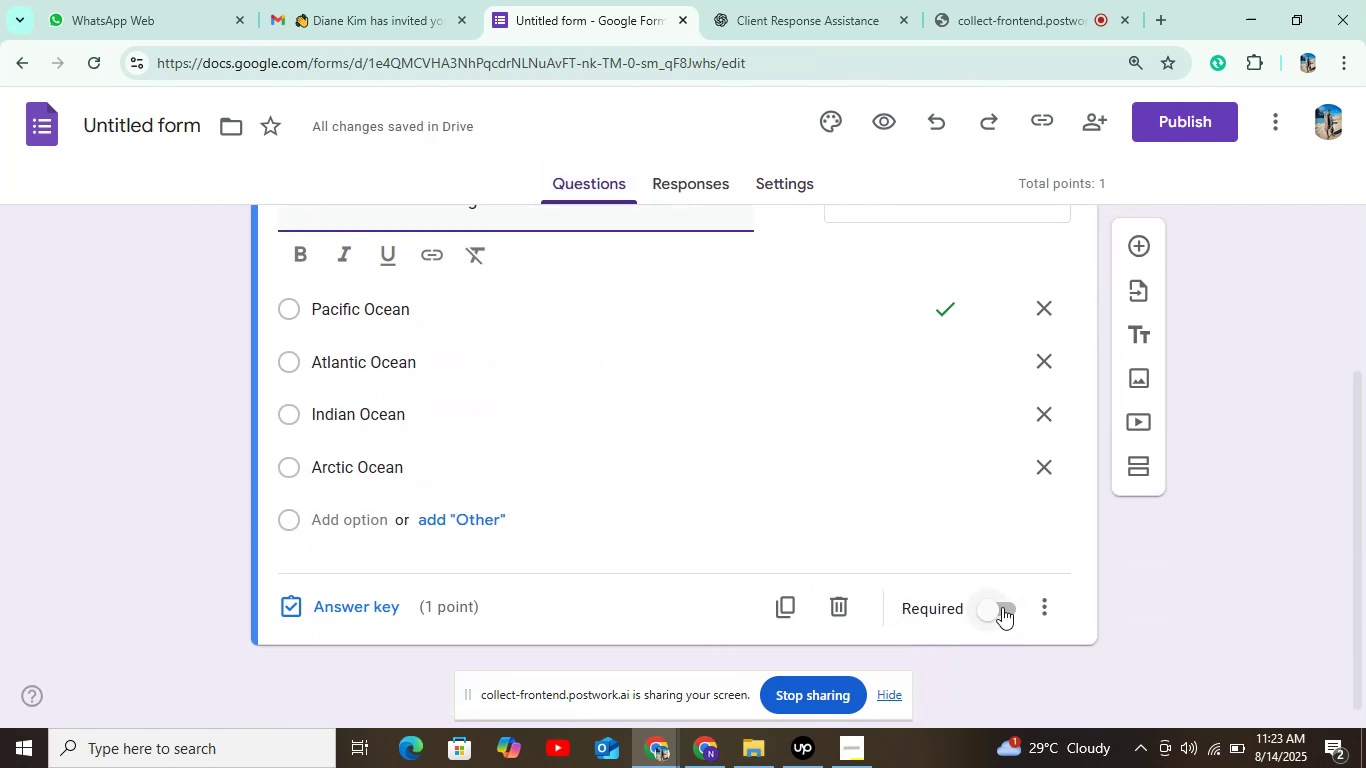 
left_click([1007, 604])
 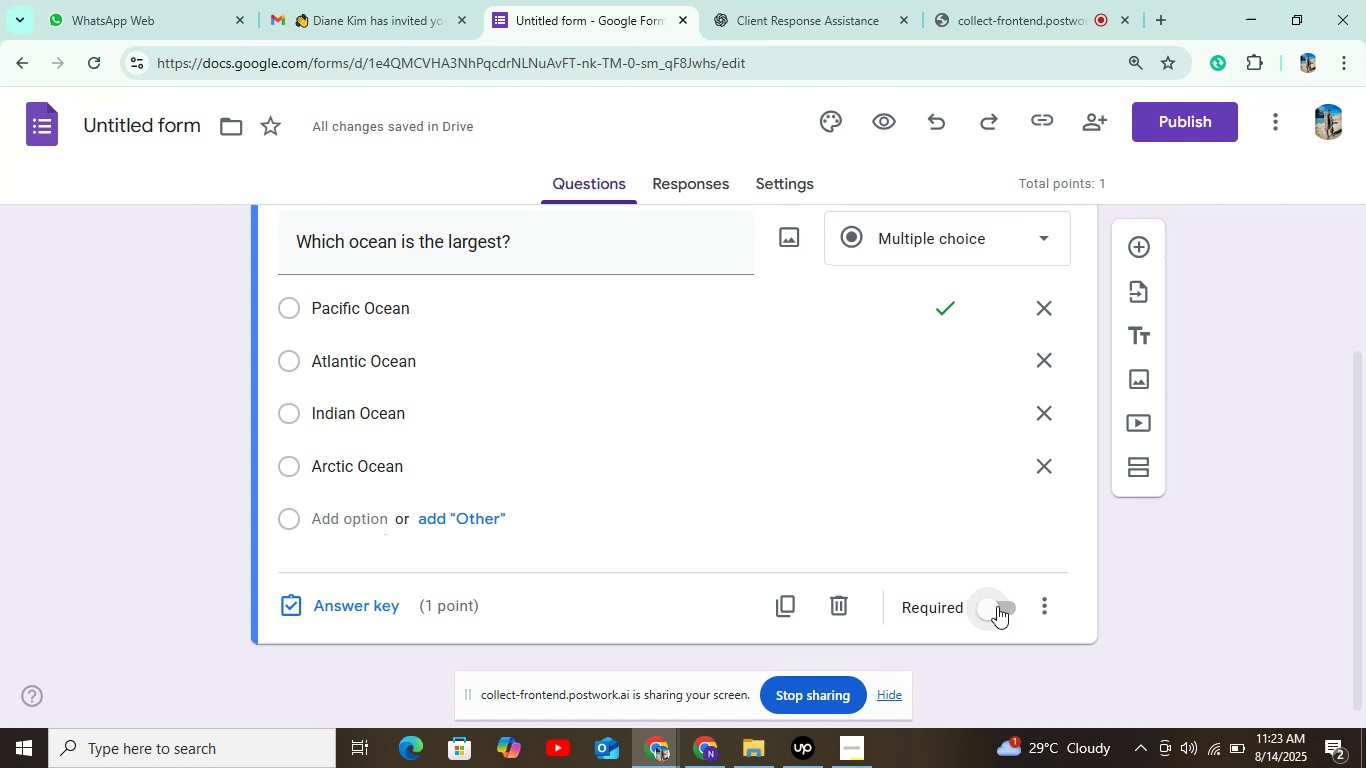 
left_click([1010, 609])
 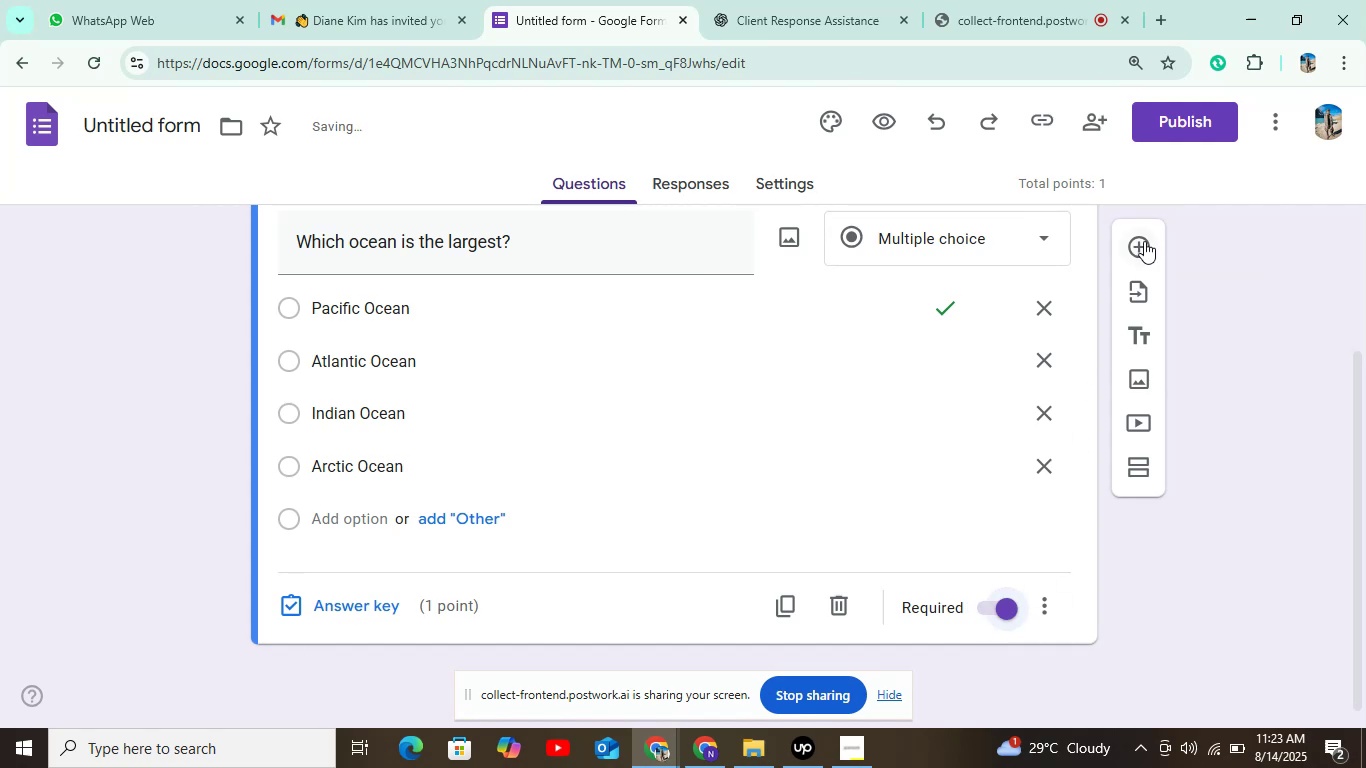 
left_click([1144, 241])
 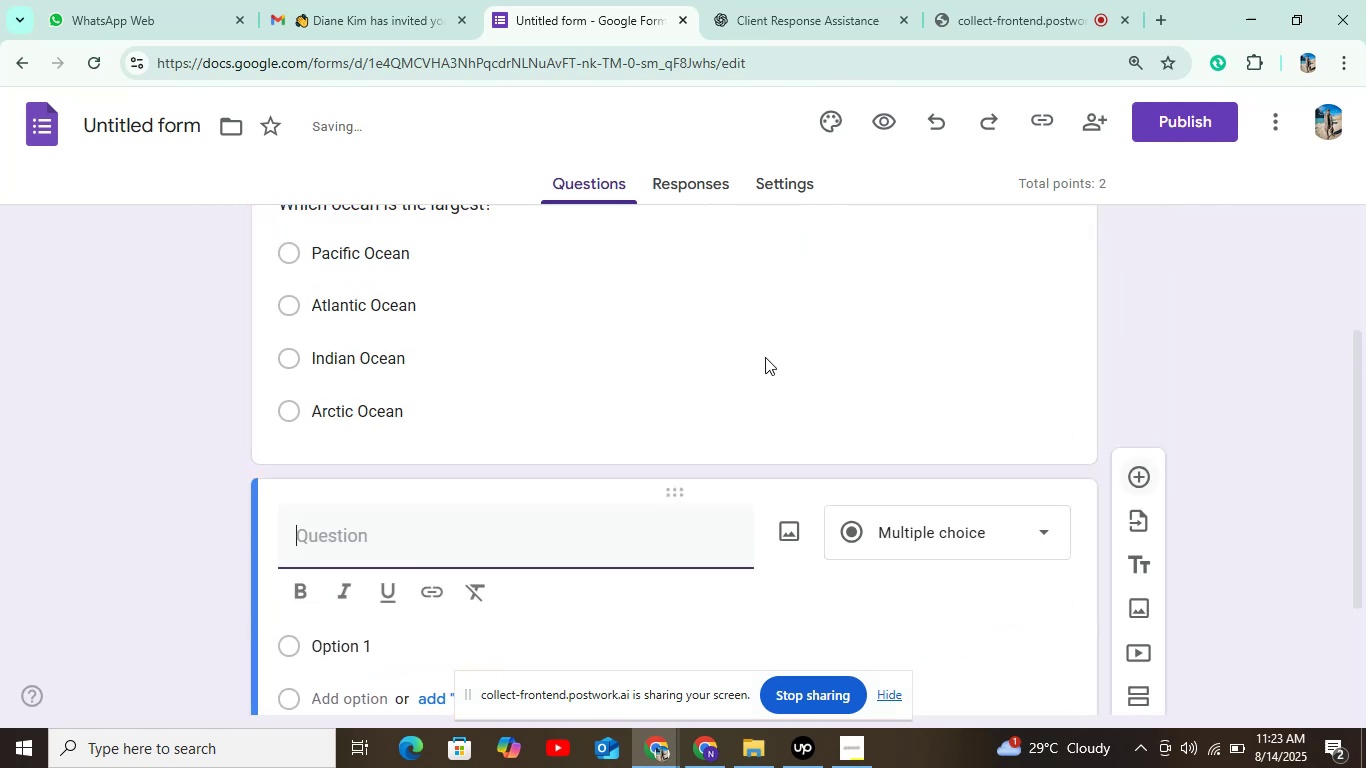 
scroll: coordinate [640, 372], scroll_direction: down, amount: 2.0
 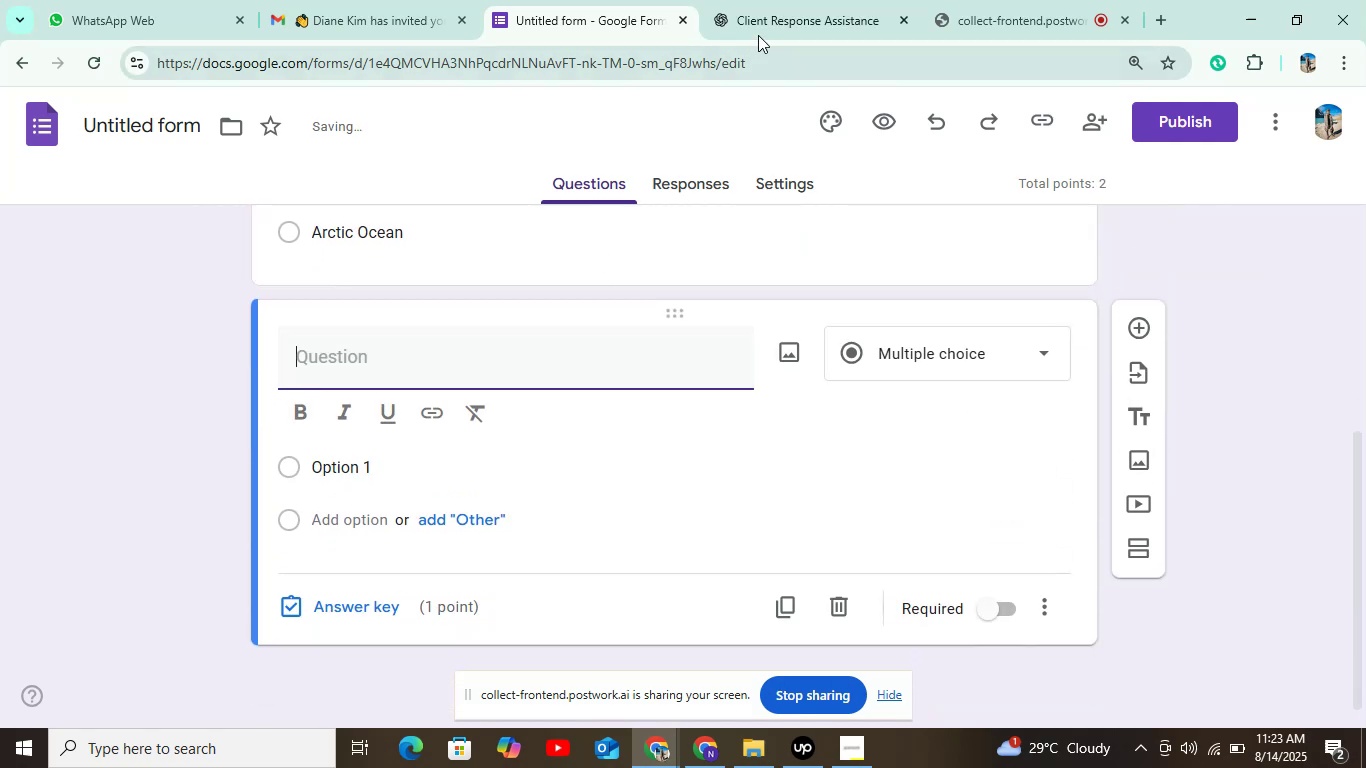 
left_click([765, 24])
 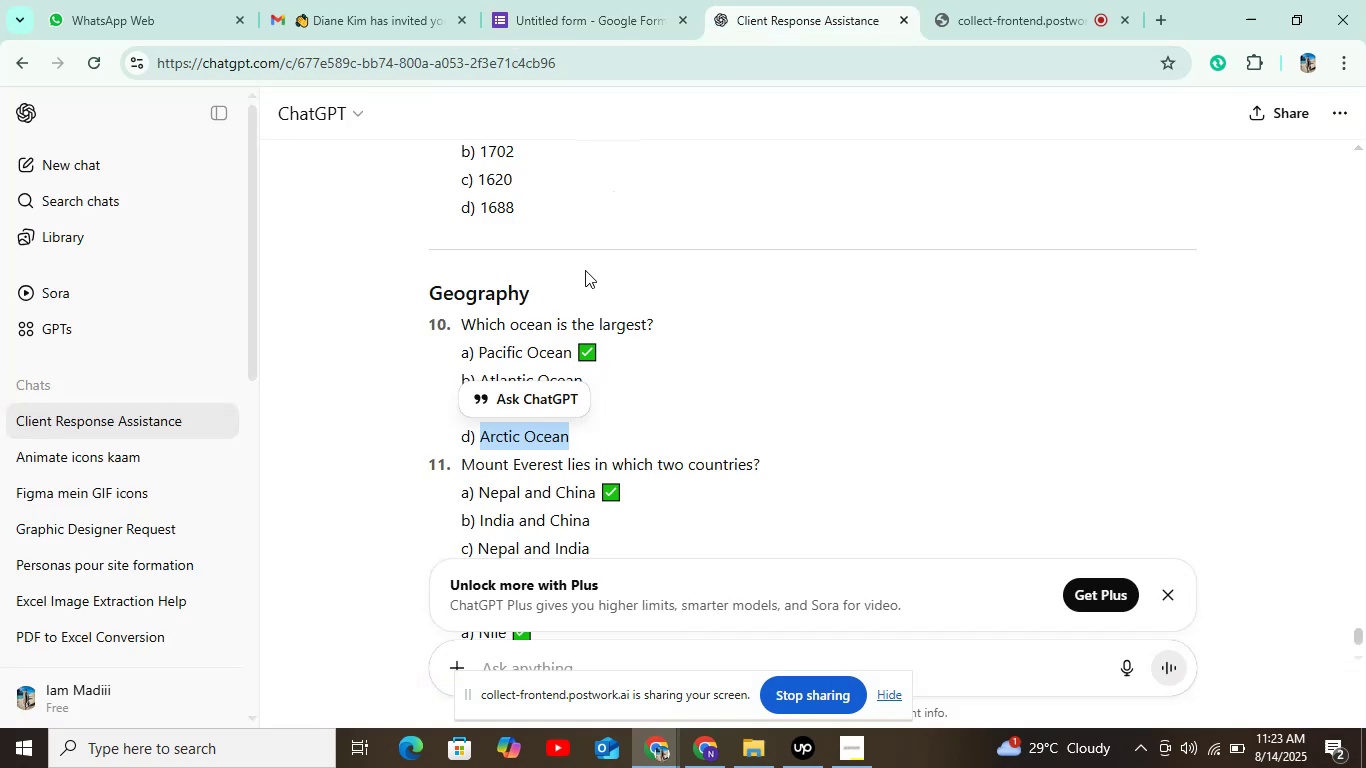 
scroll: coordinate [585, 335], scroll_direction: down, amount: 2.0
 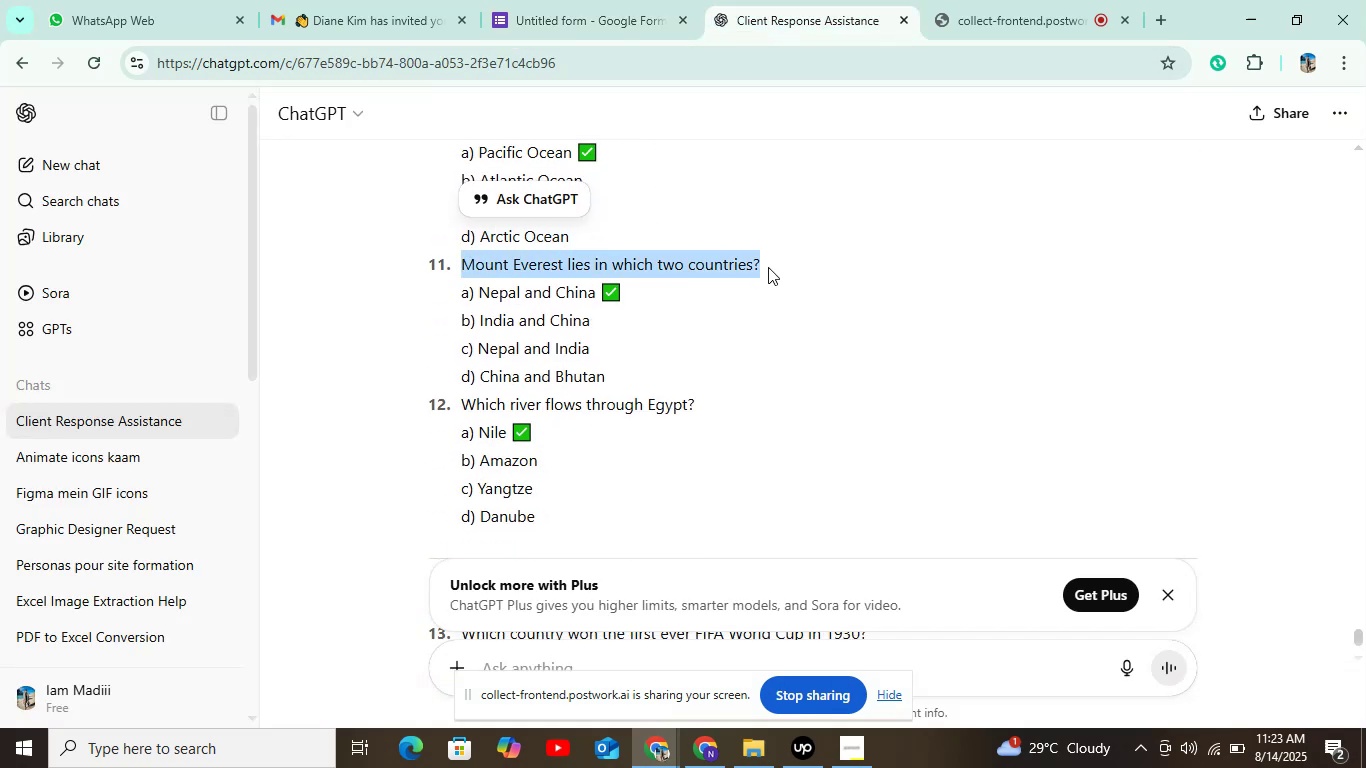 
key(Control+C)
 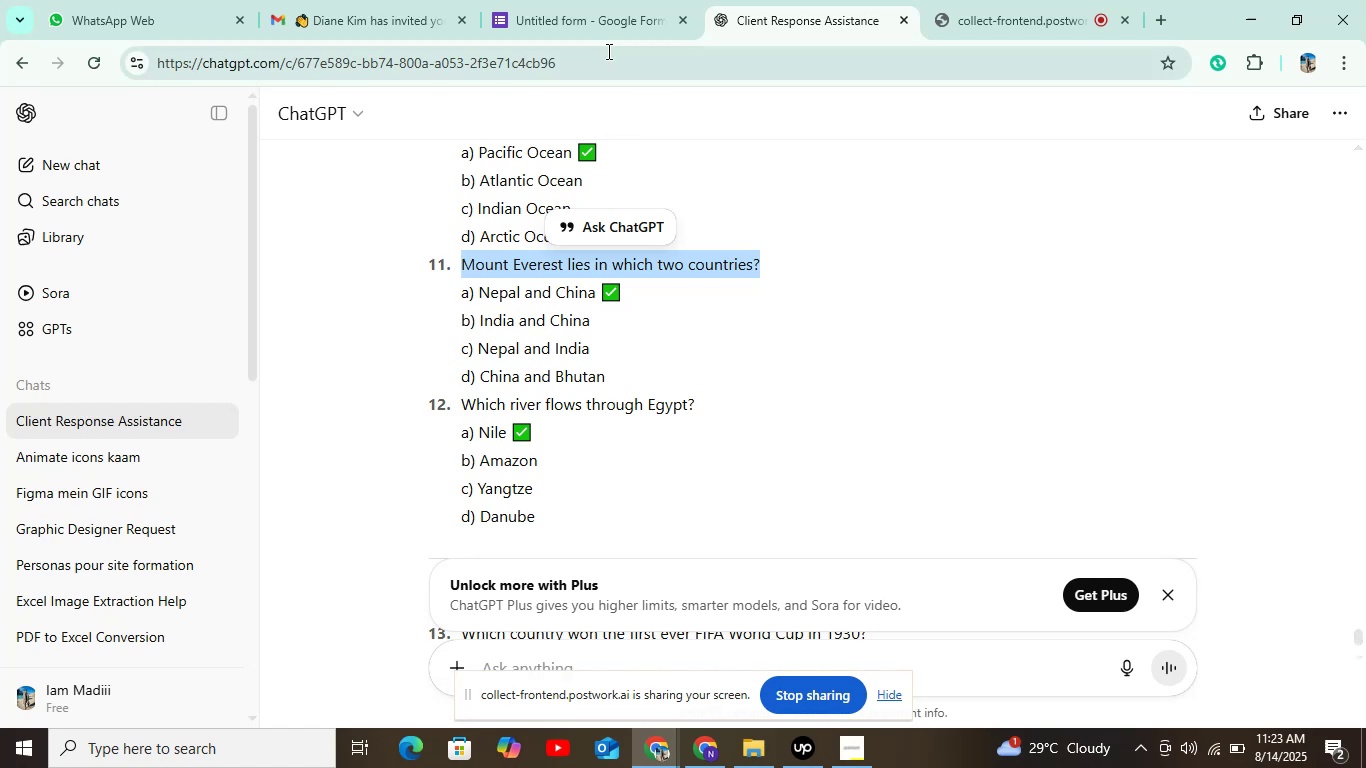 
left_click([589, 19])
 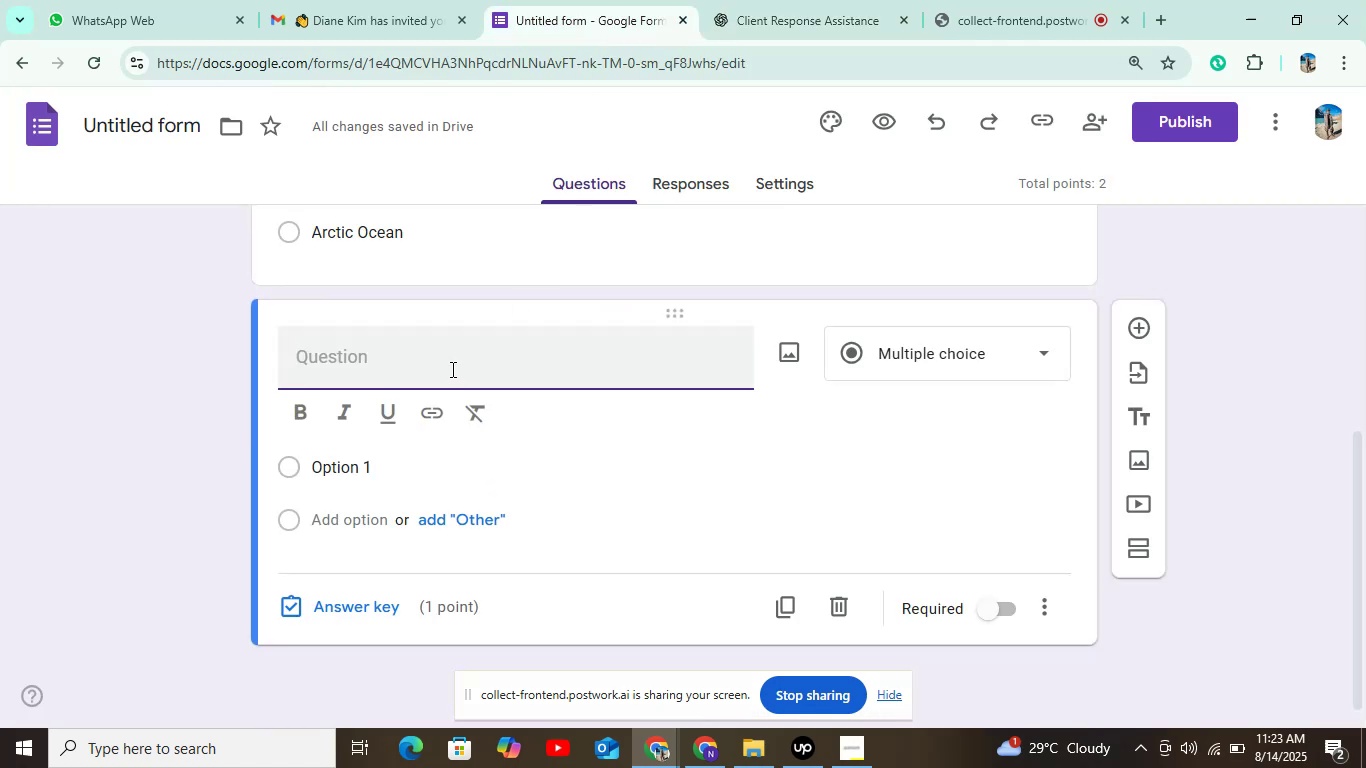 
key(Control+V)
 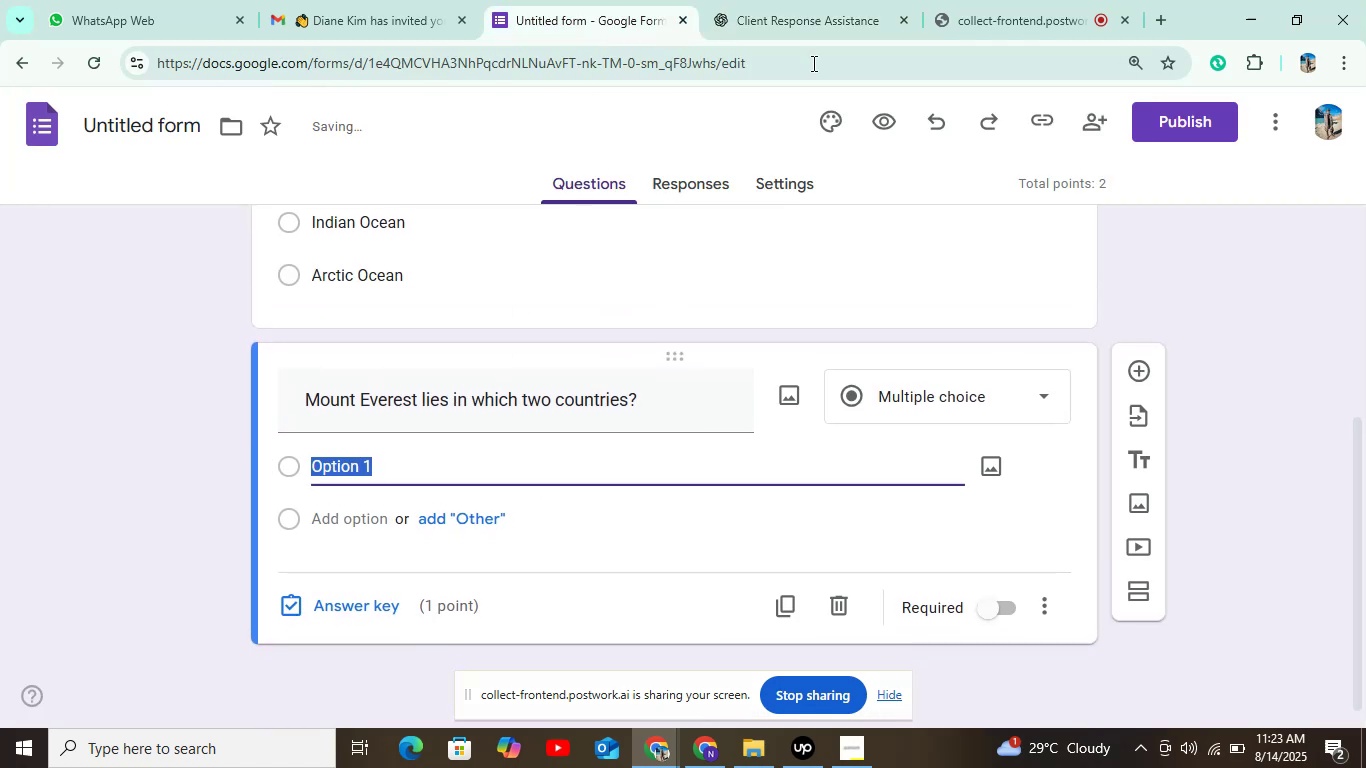 
left_click([826, 27])
 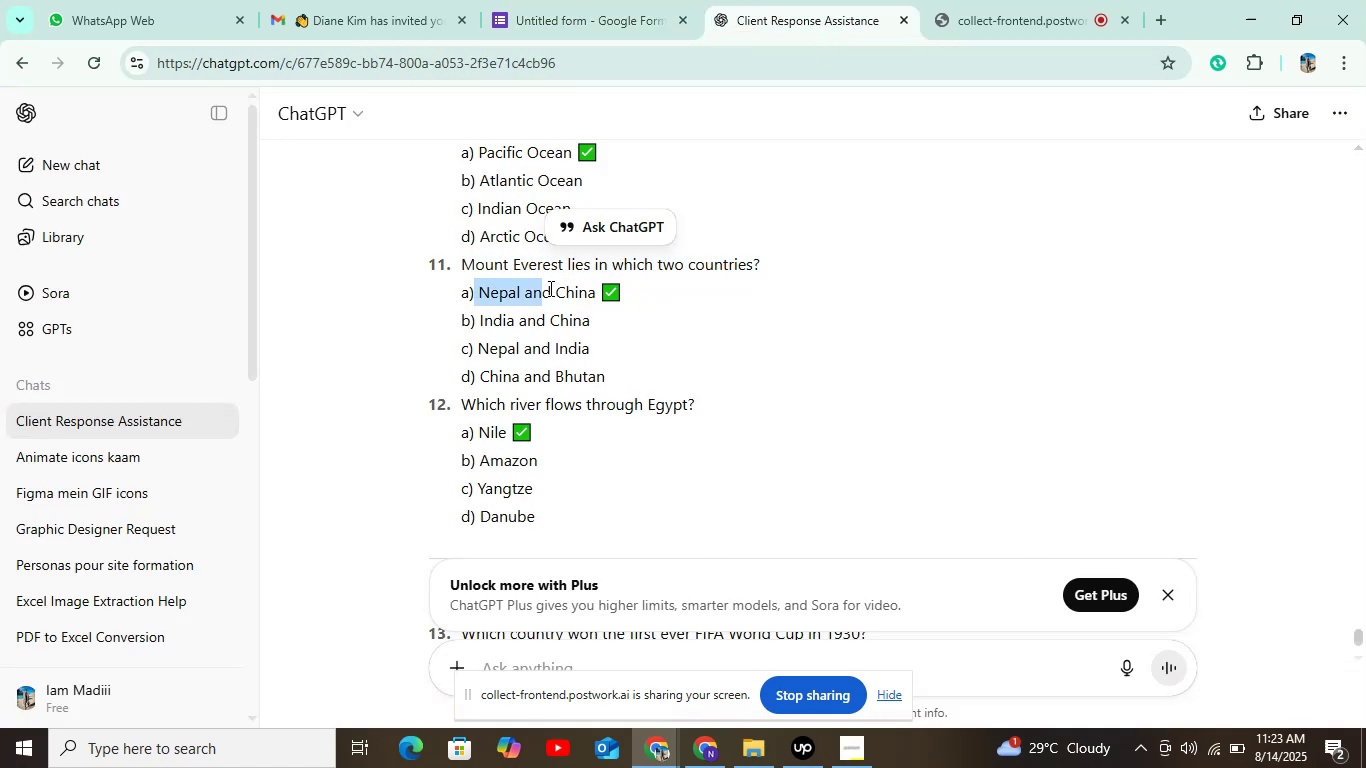 
key(Control+C)
 